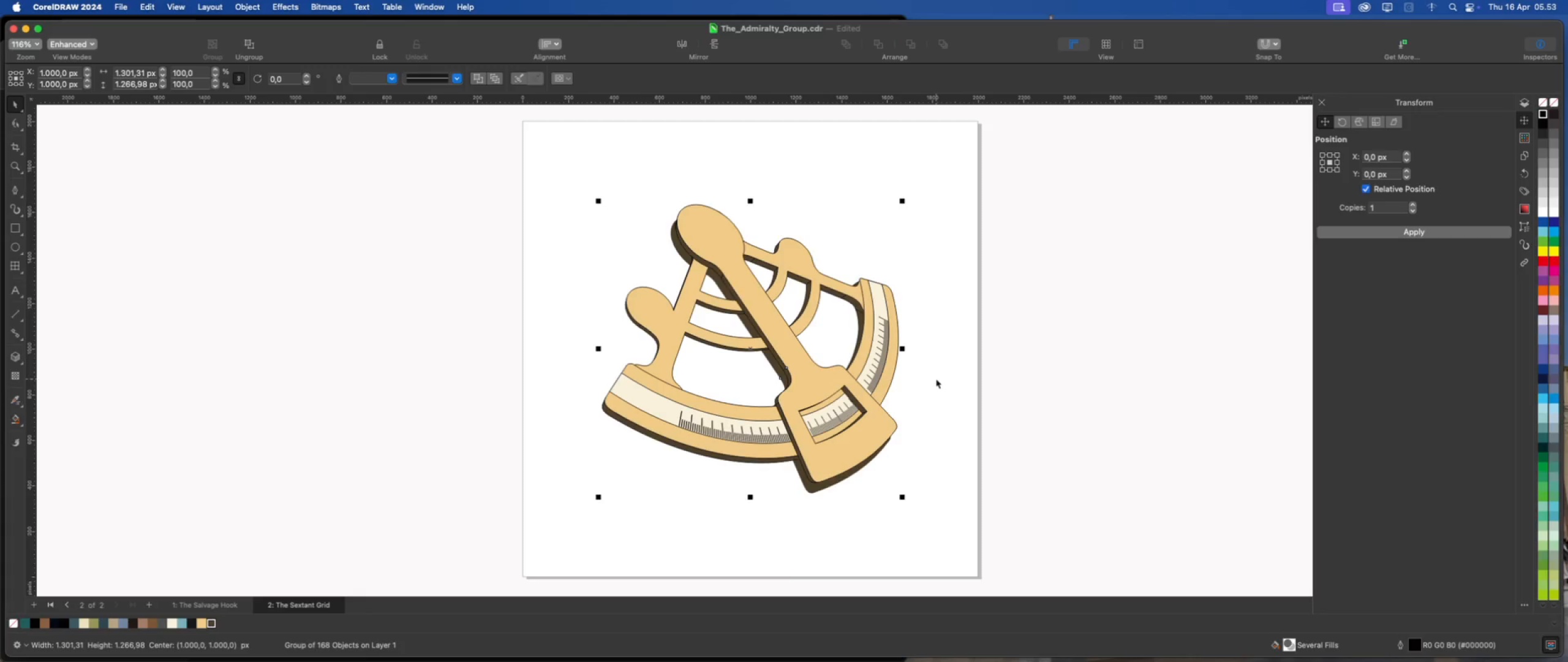 
left_click([936, 379])
 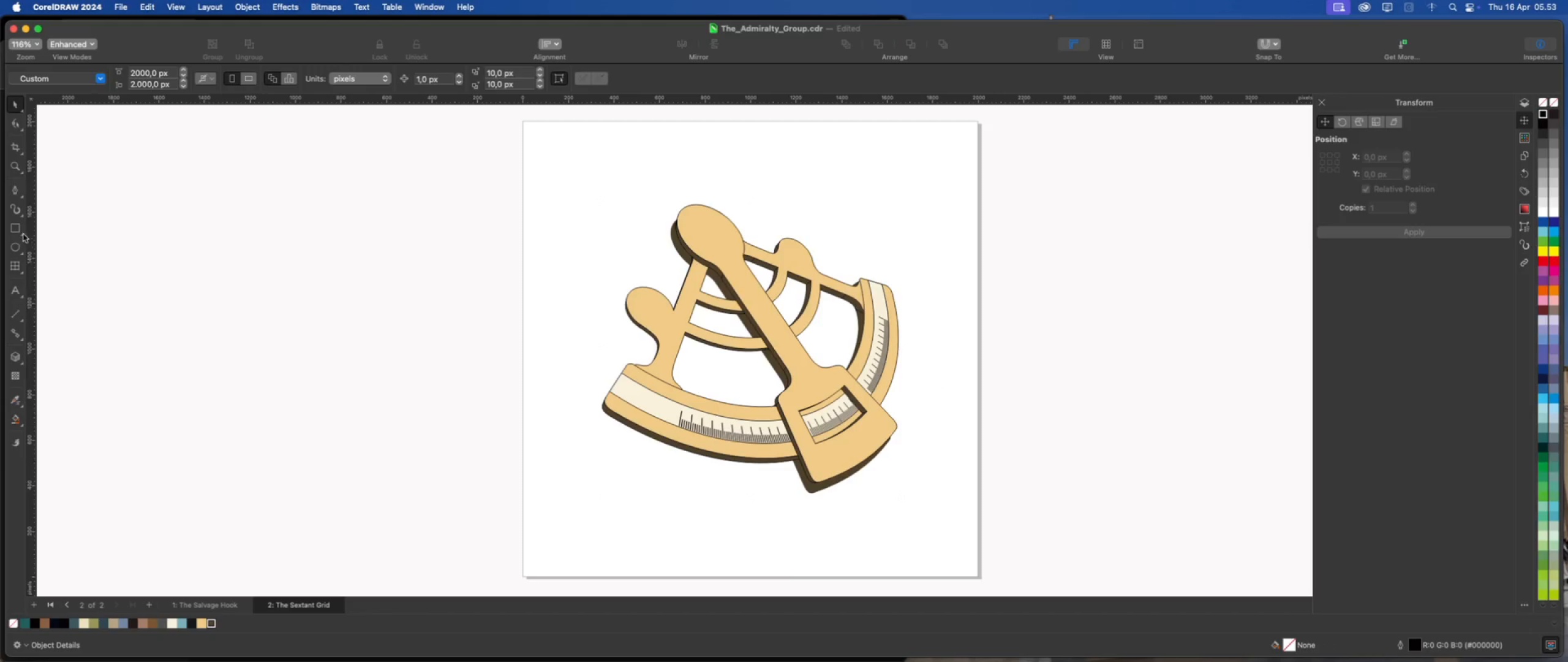 
double_click([15, 229])
 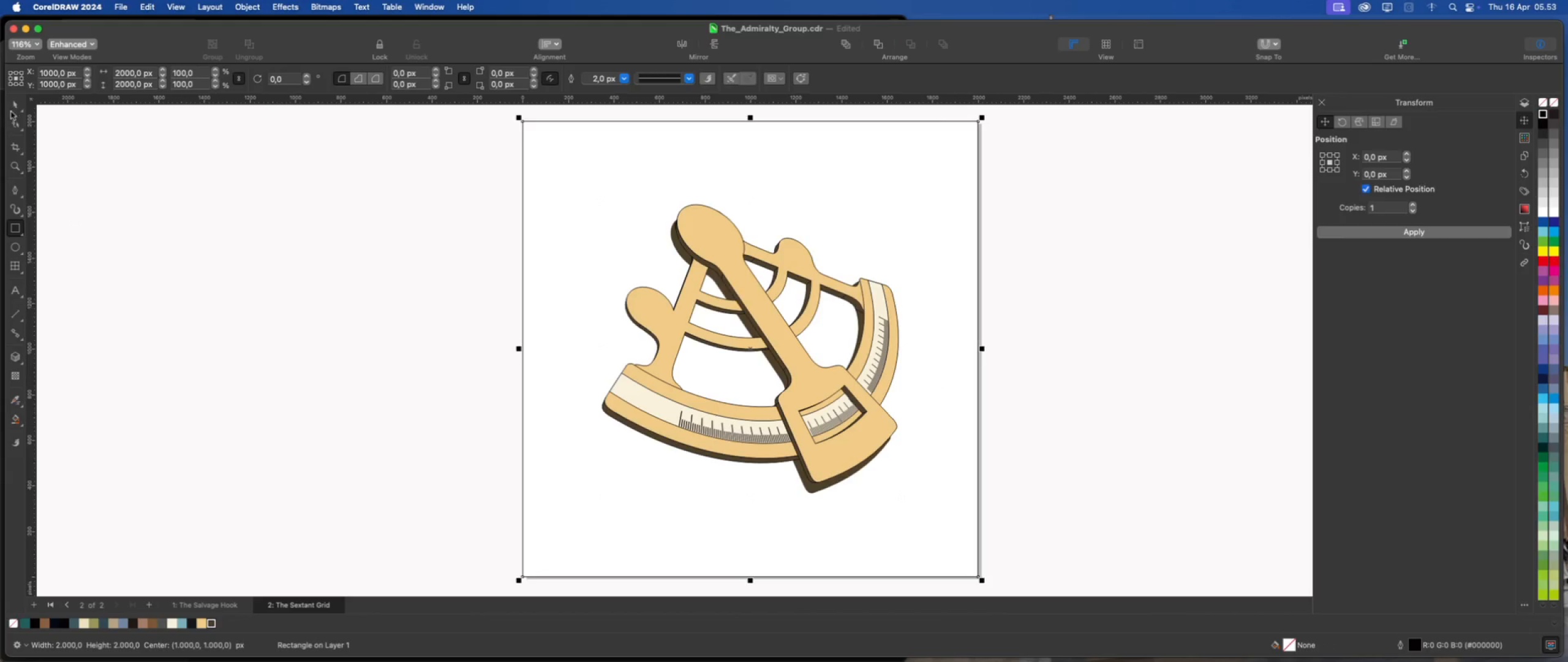 
left_click([19, 95])
 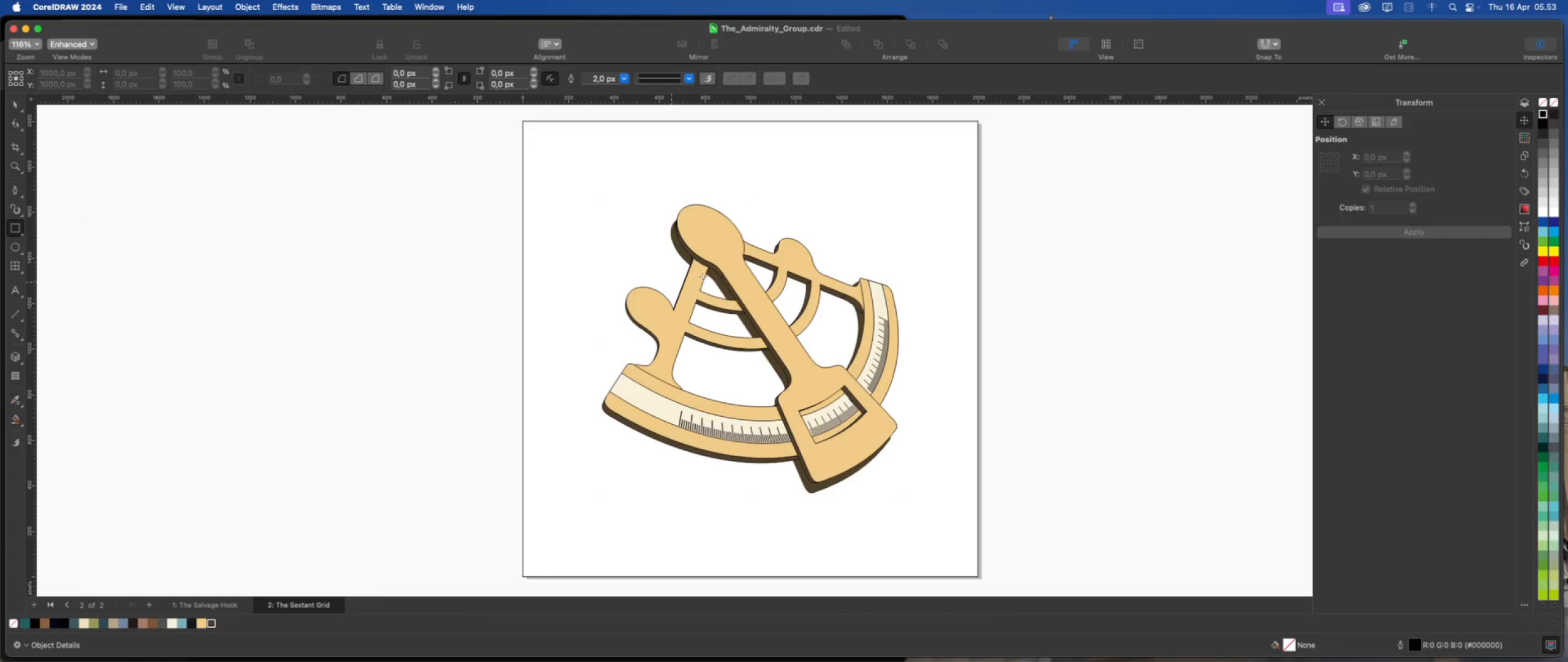 
left_click([728, 276])
 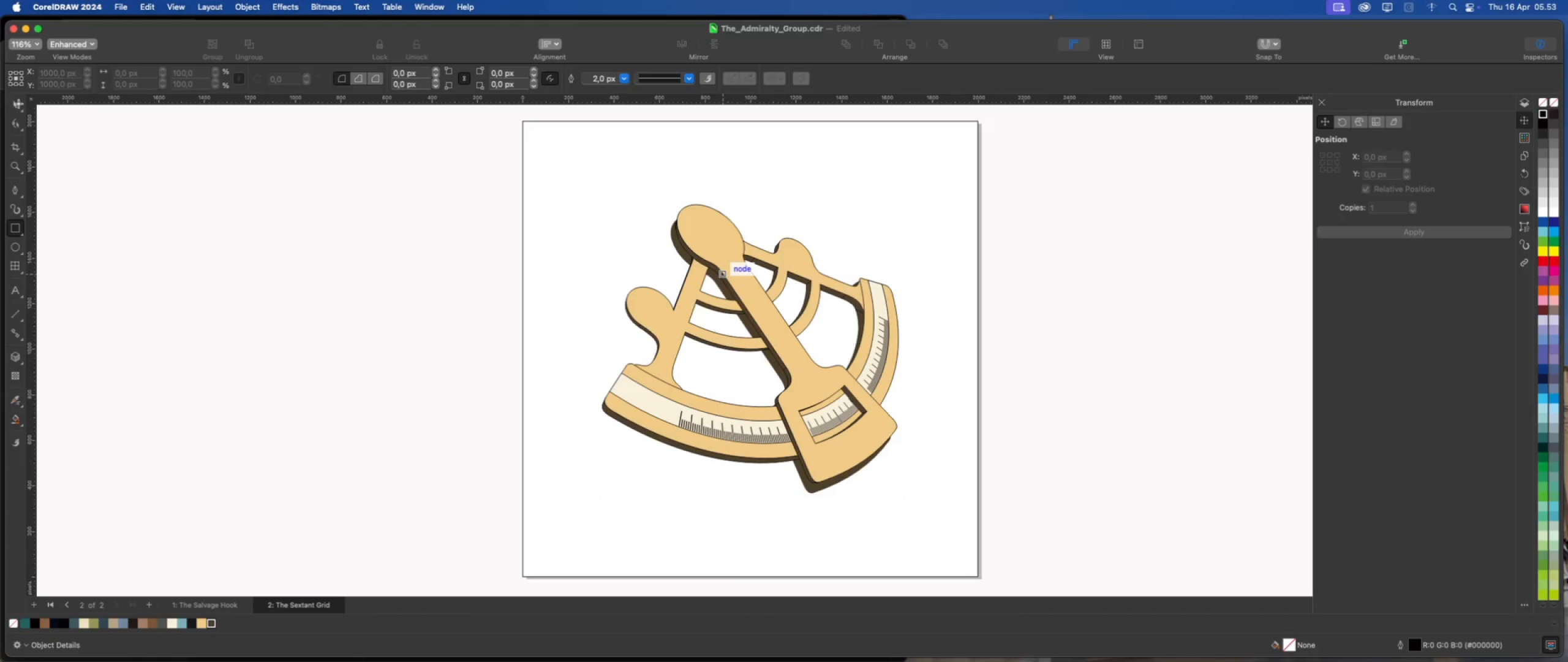 
left_click([12, 105])
 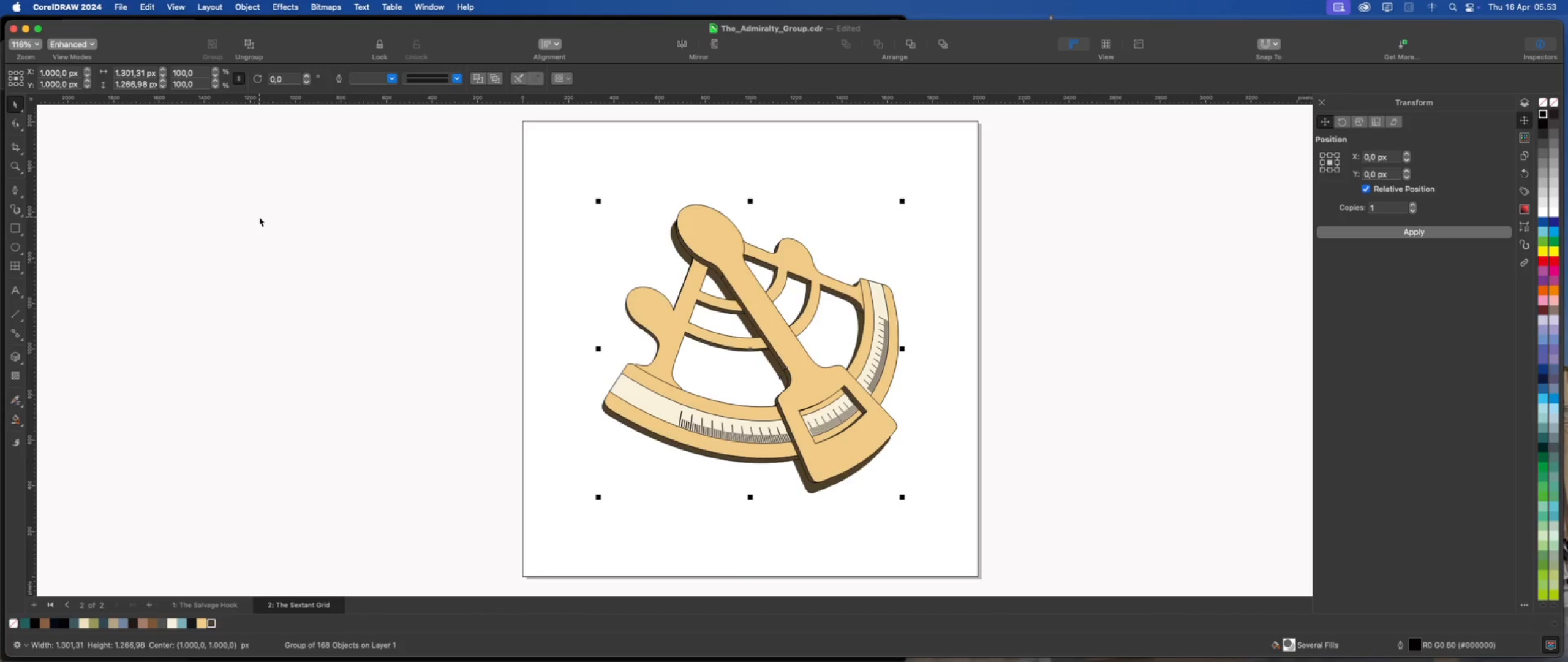 
left_click([298, 227])
 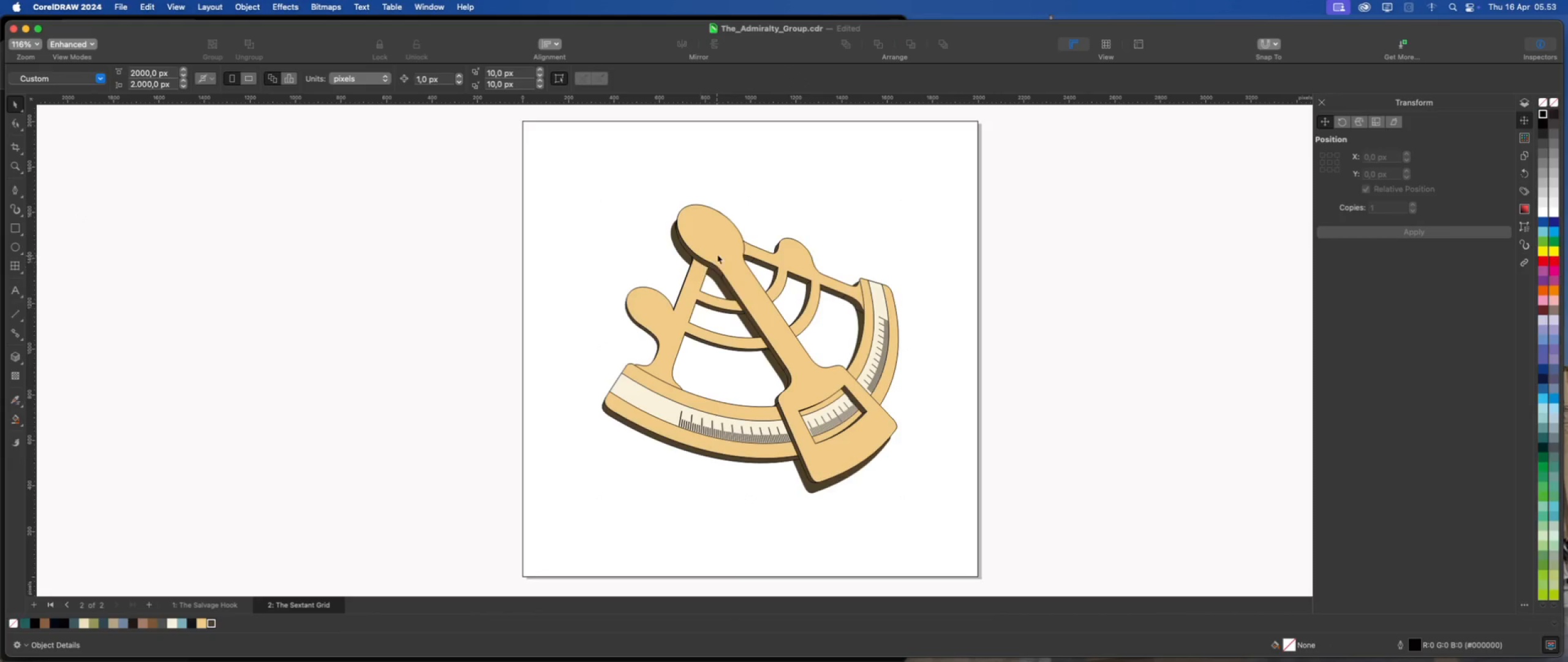 
left_click([719, 253])
 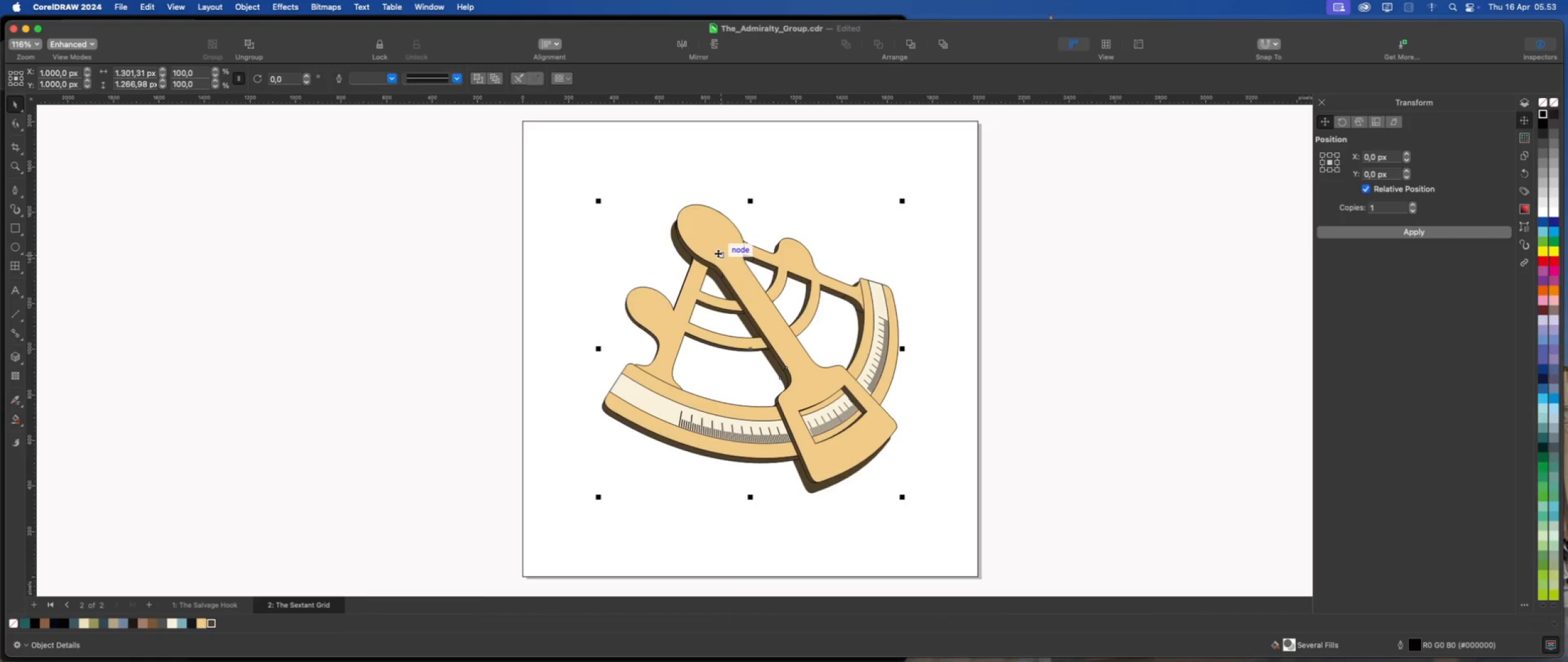 
right_click([718, 253])
 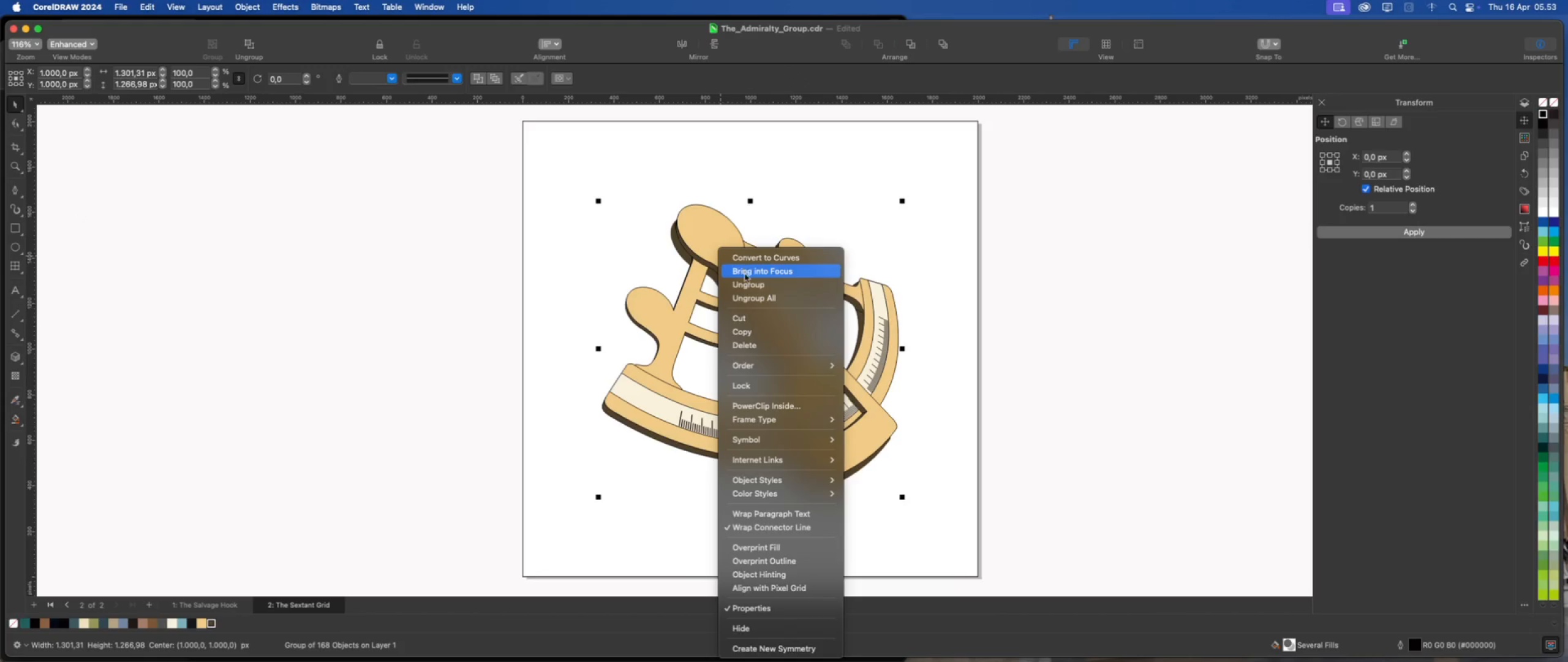 
left_click([746, 279])
 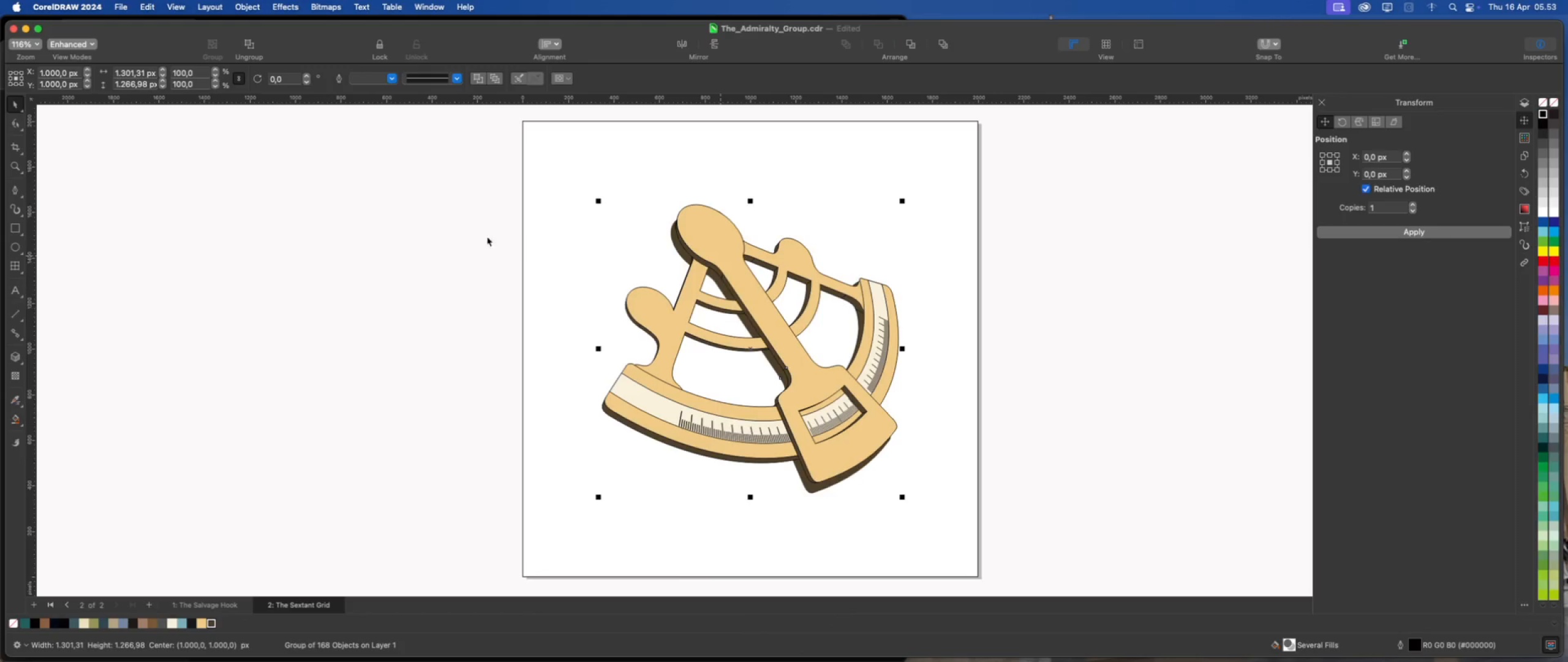 
left_click([487, 237])
 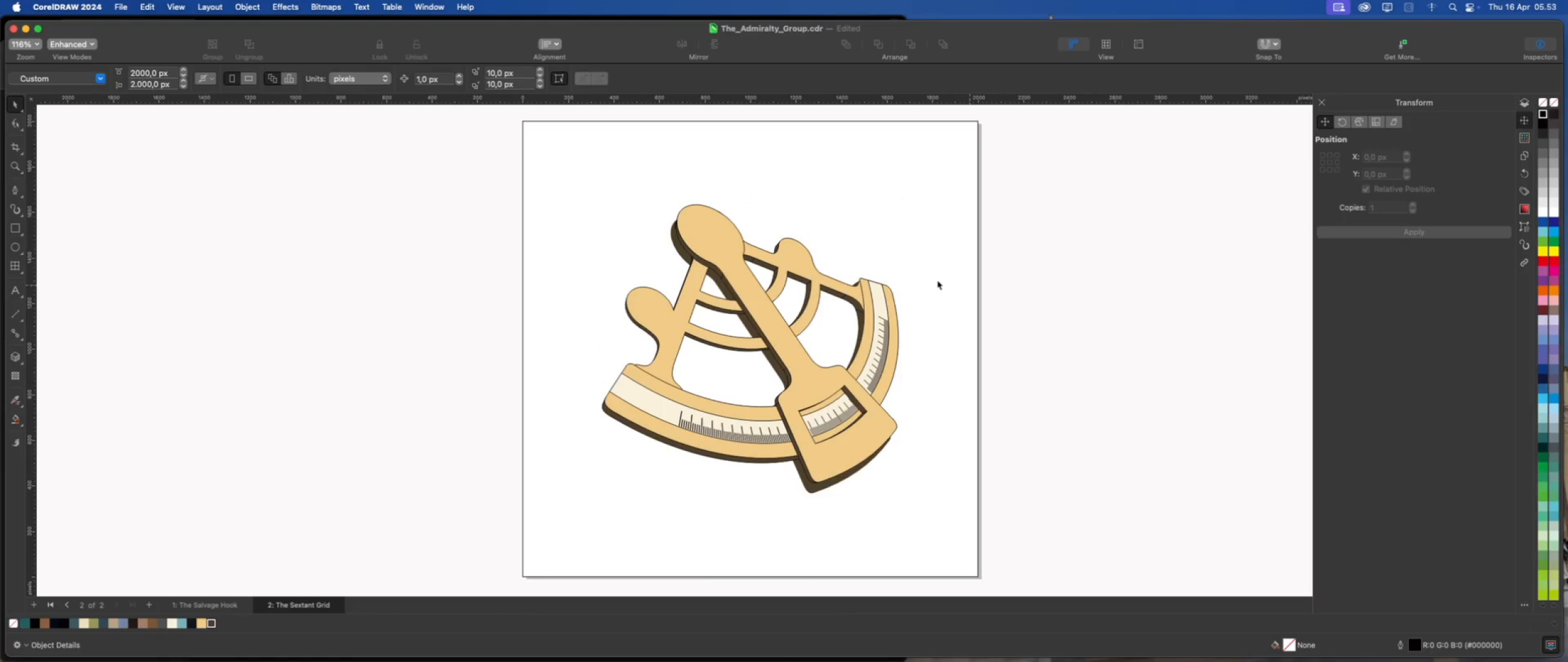 
left_click([717, 234])
 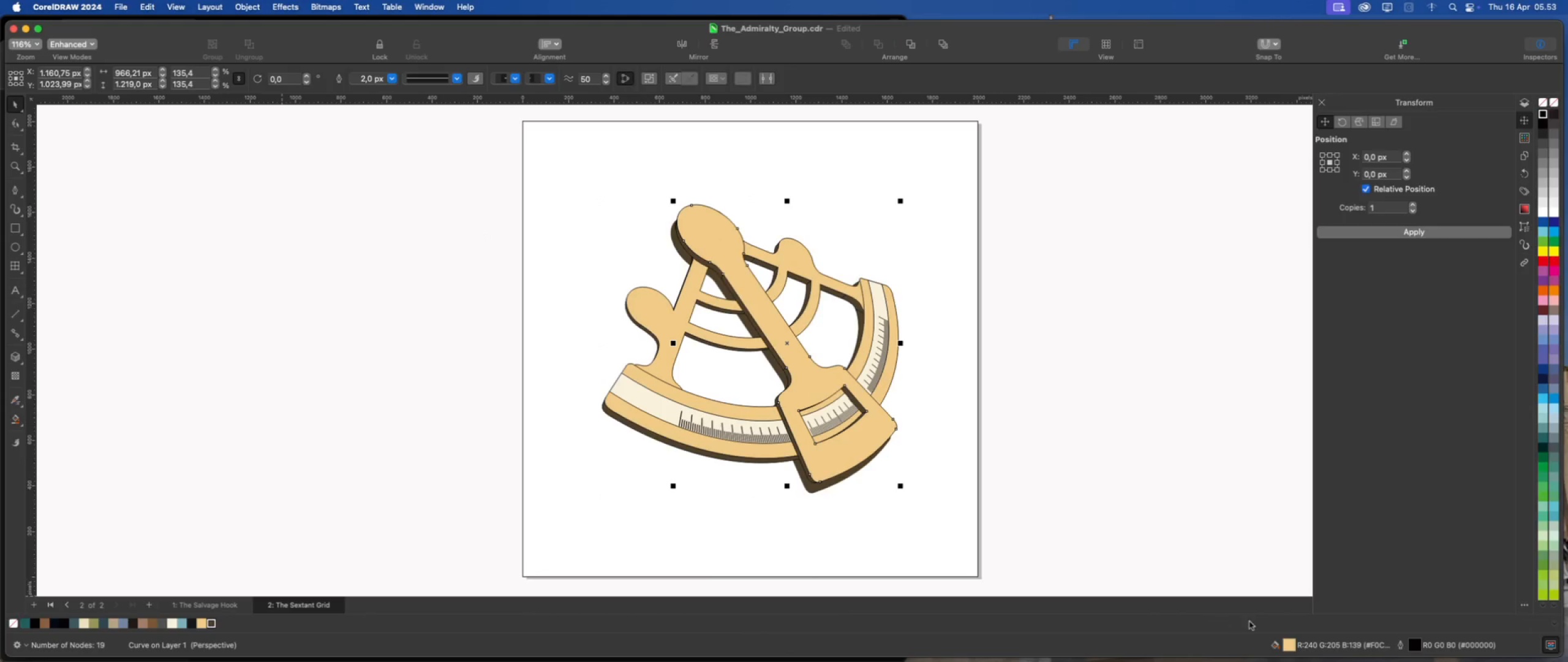 
double_click([1288, 645])
 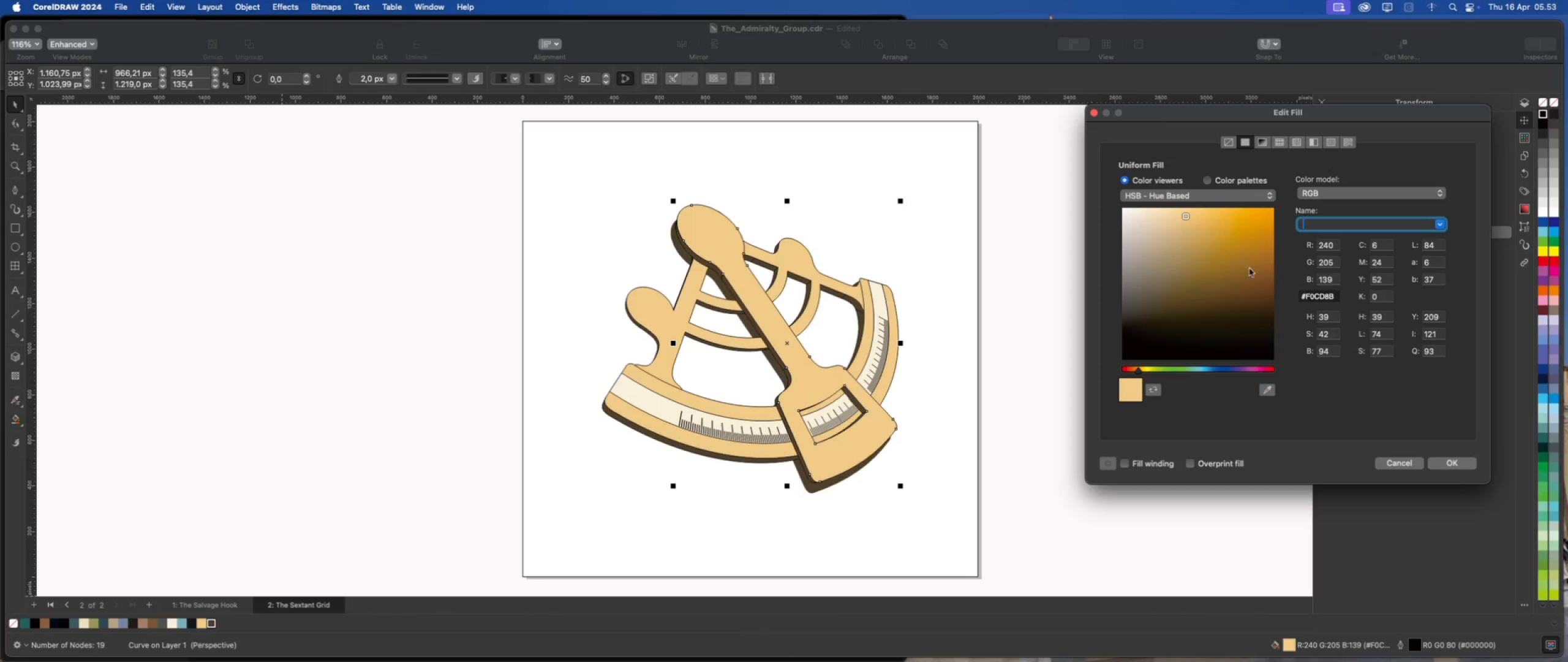 
left_click([1238, 223])
 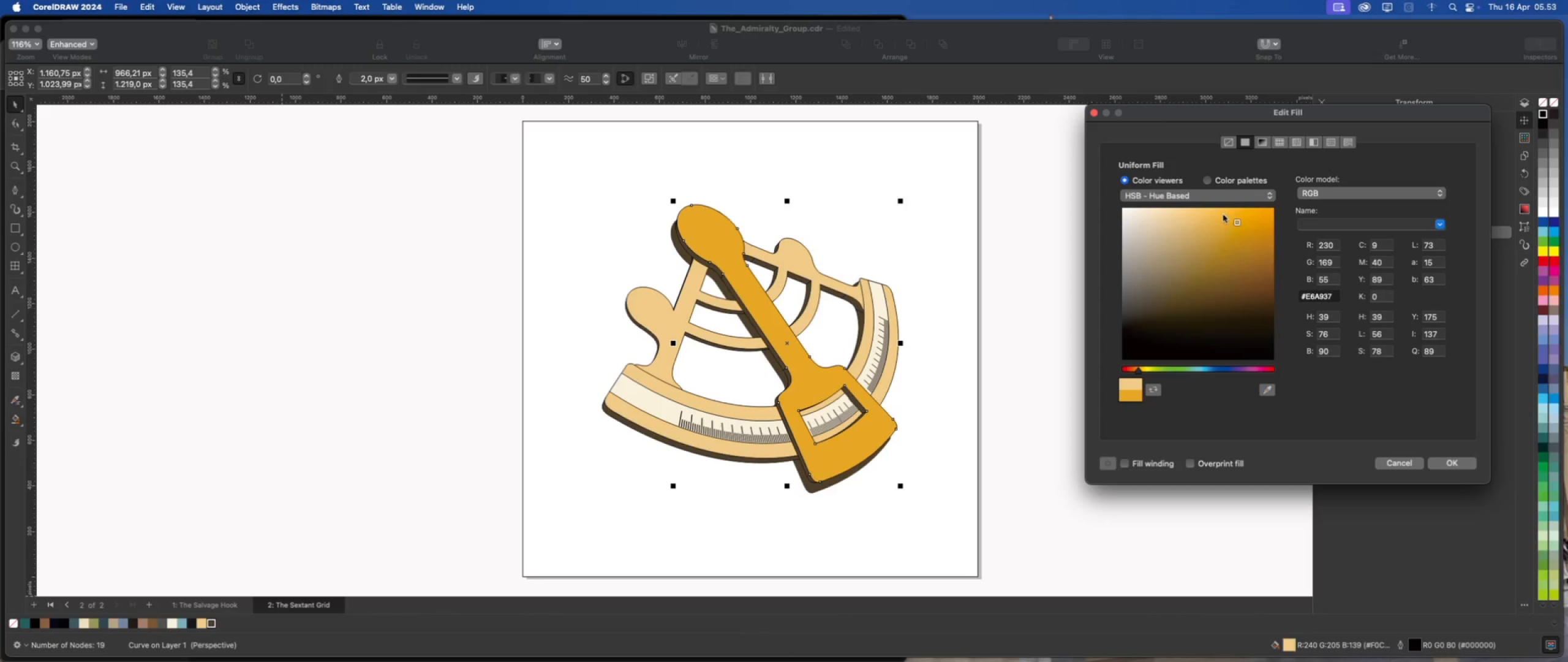 
left_click([1214, 214])
 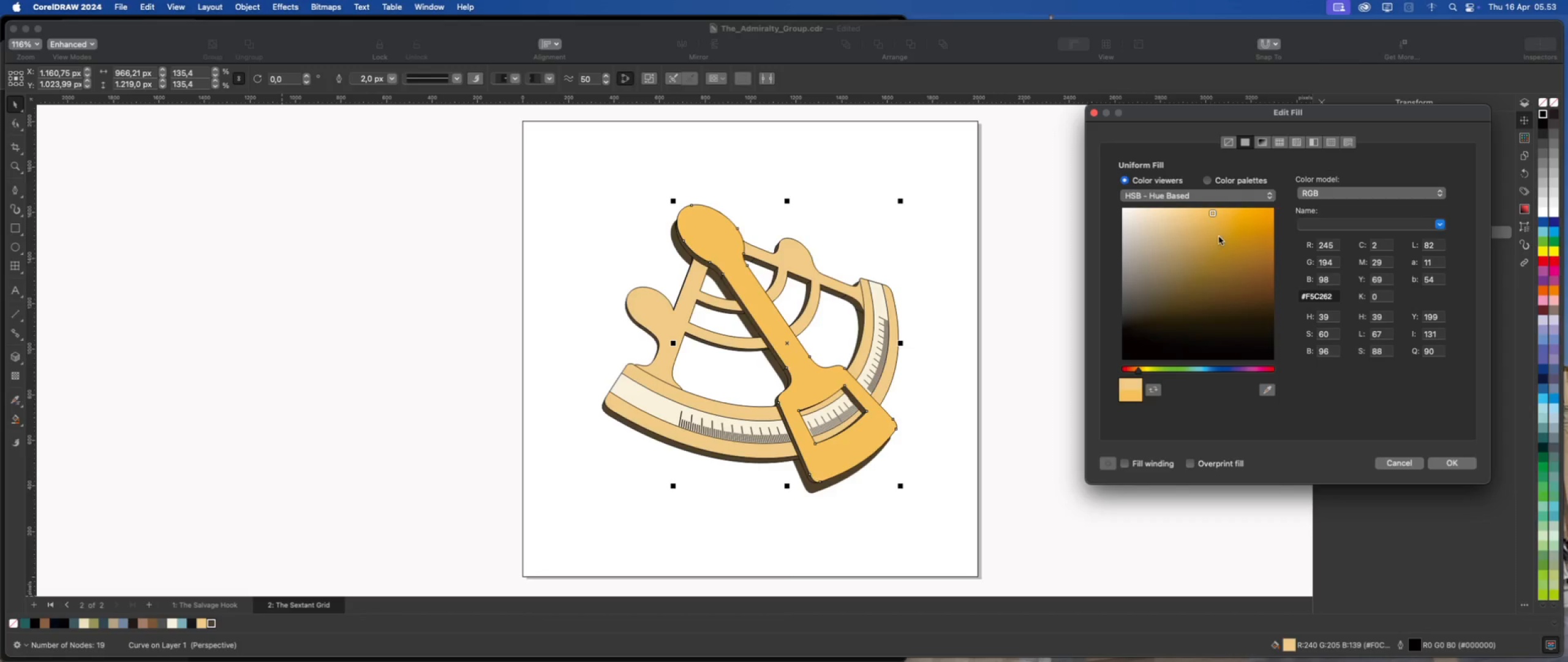 
left_click([1219, 237])
 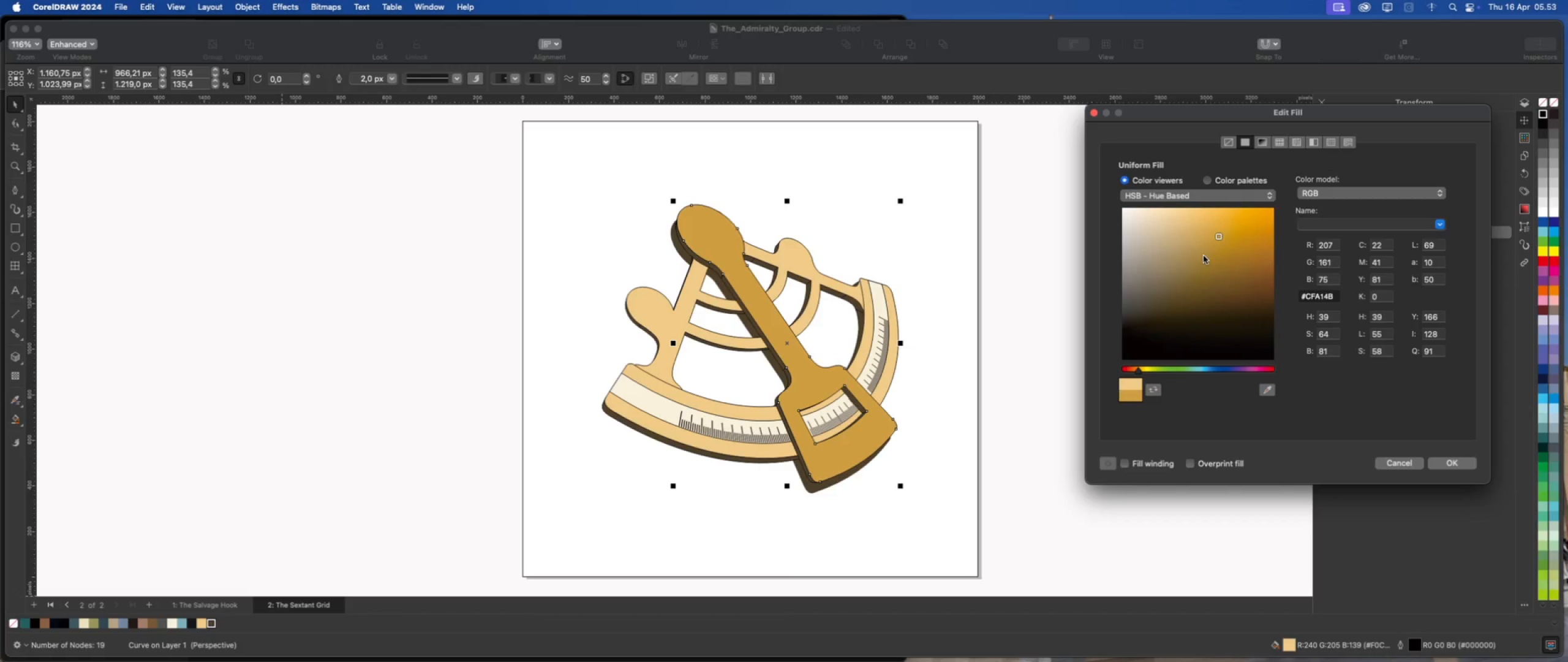 
left_click([1204, 256])
 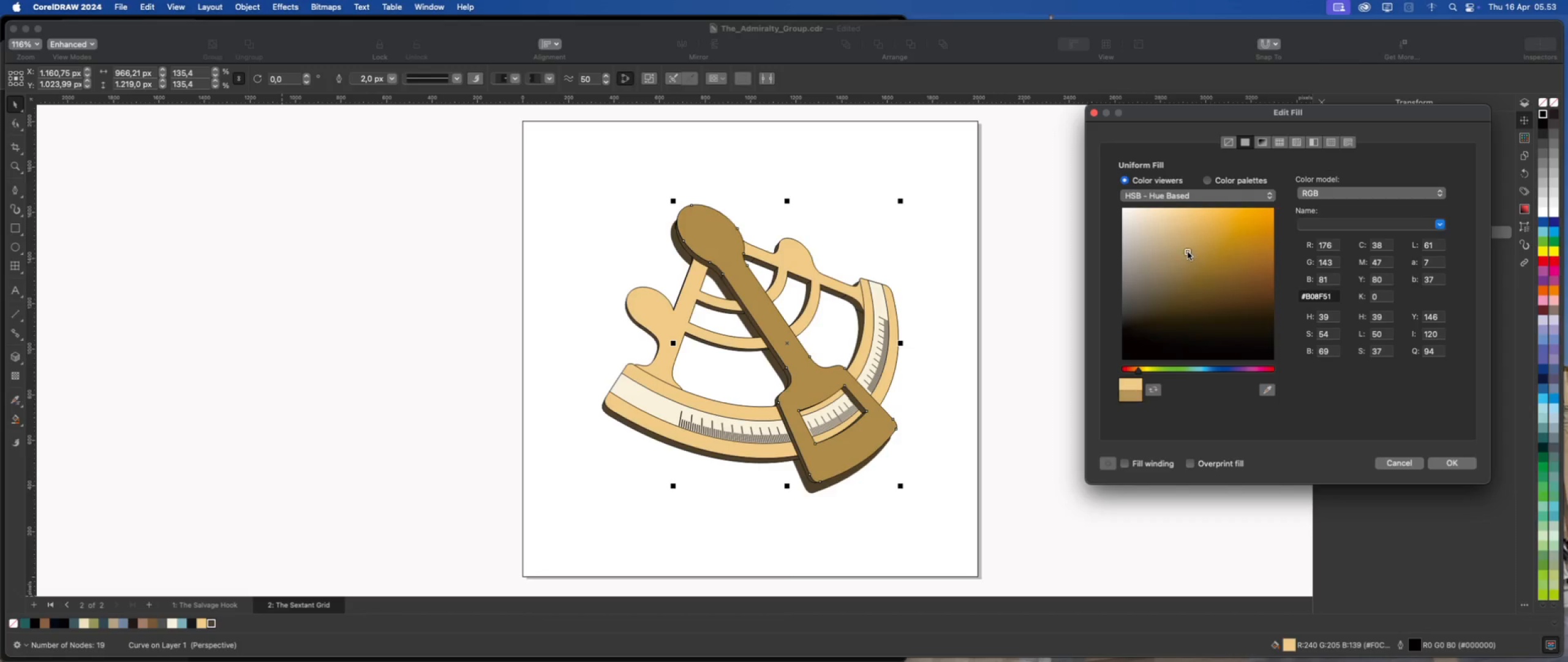 
left_click([1188, 252])
 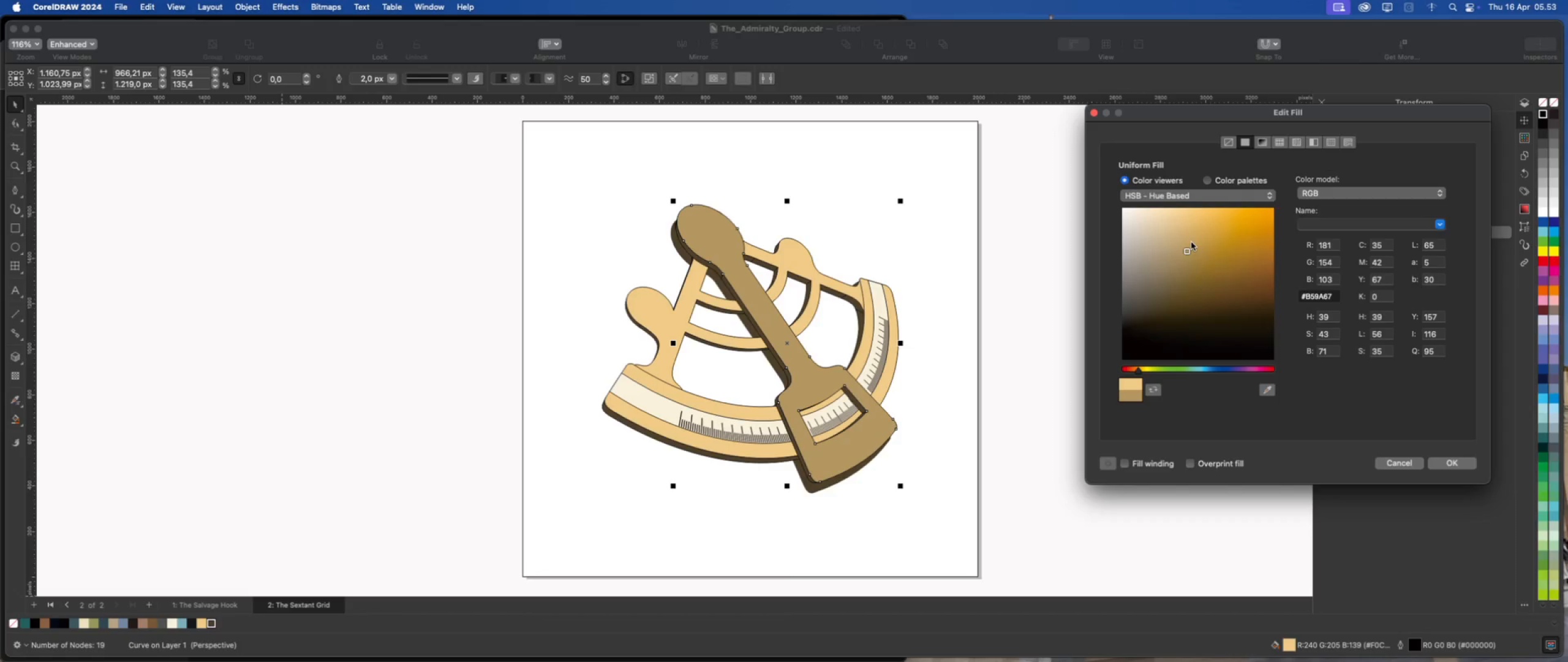 
left_click([1191, 242])
 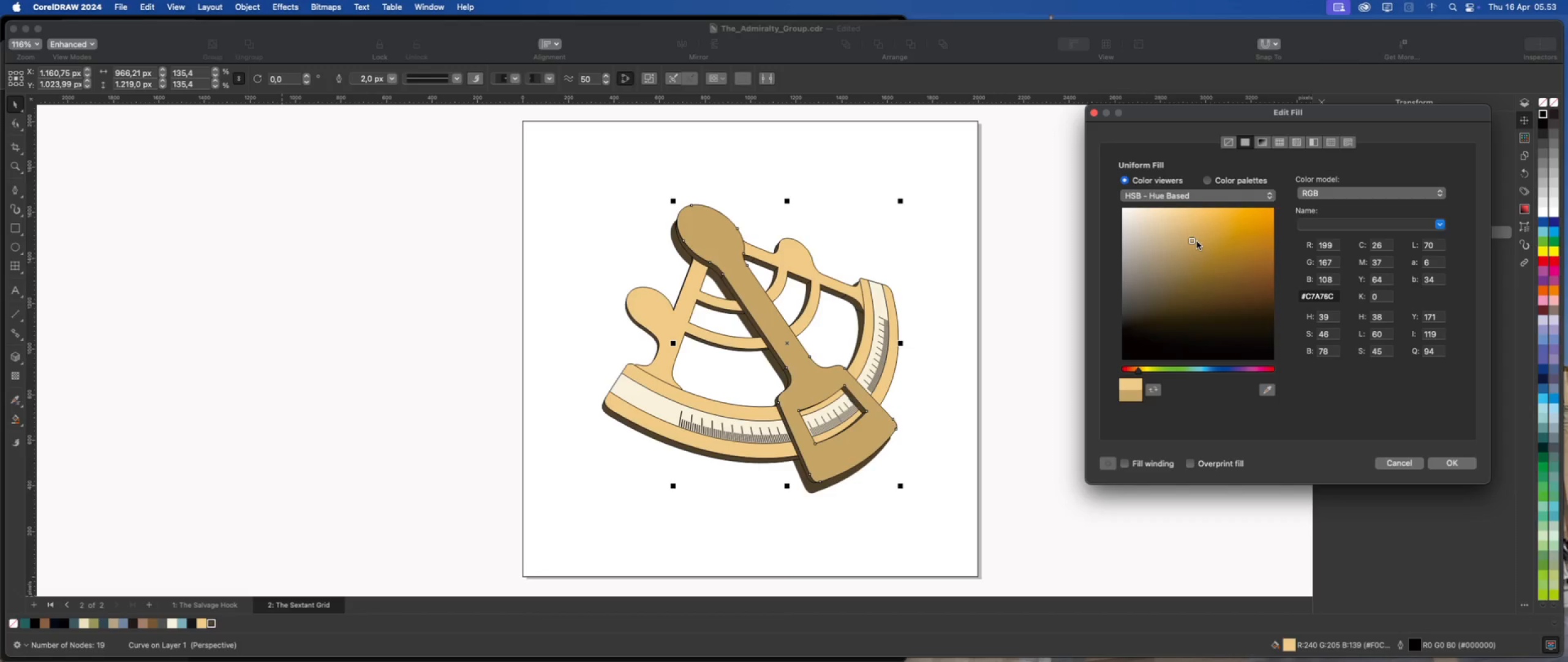 
left_click([1197, 242])
 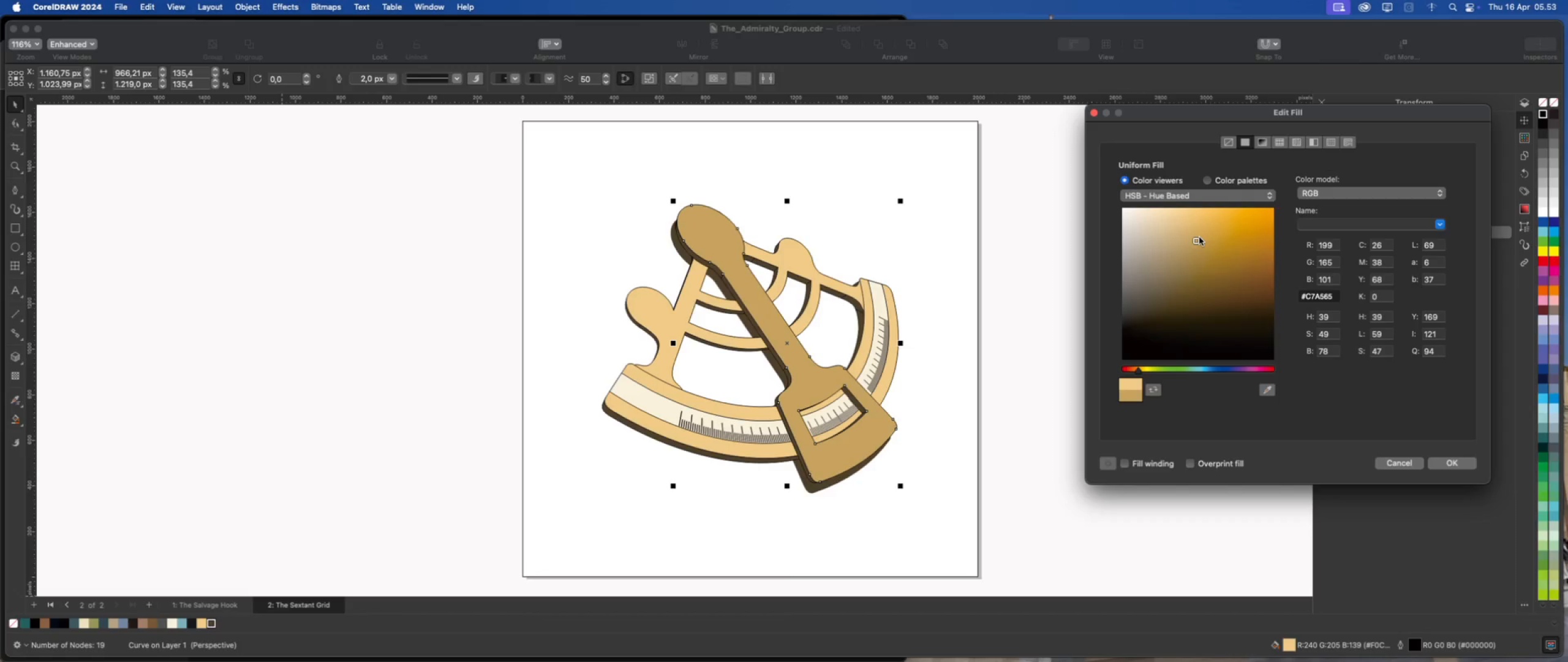 
left_click([1199, 237])
 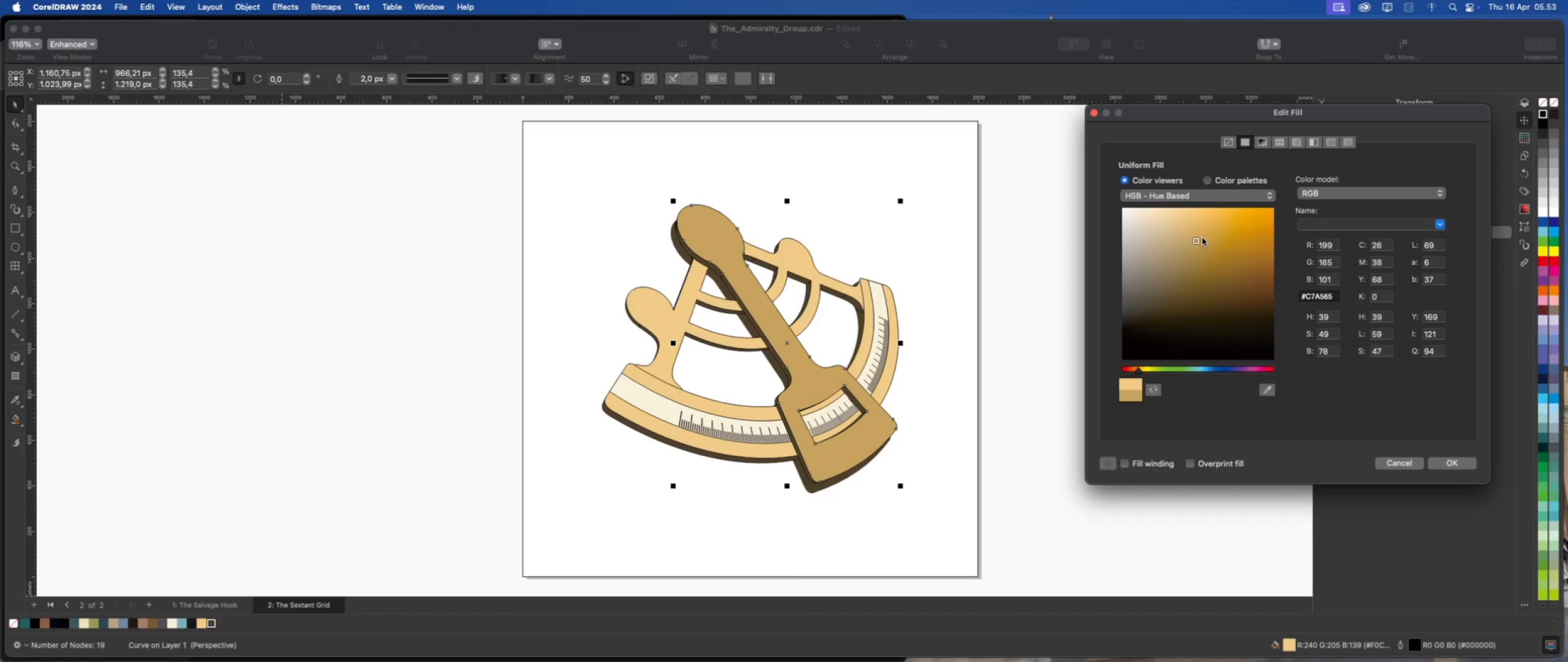 
left_click([1202, 238])
 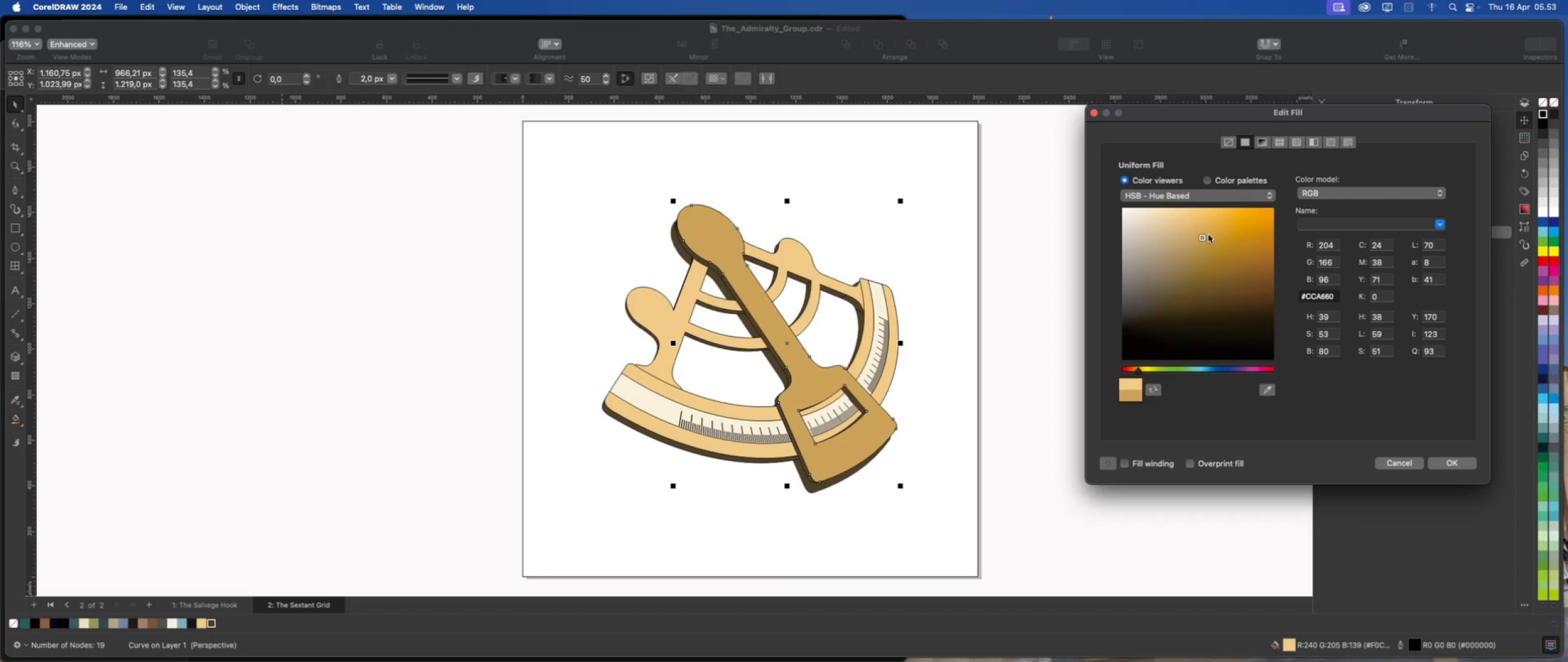 
left_click([1207, 230])
 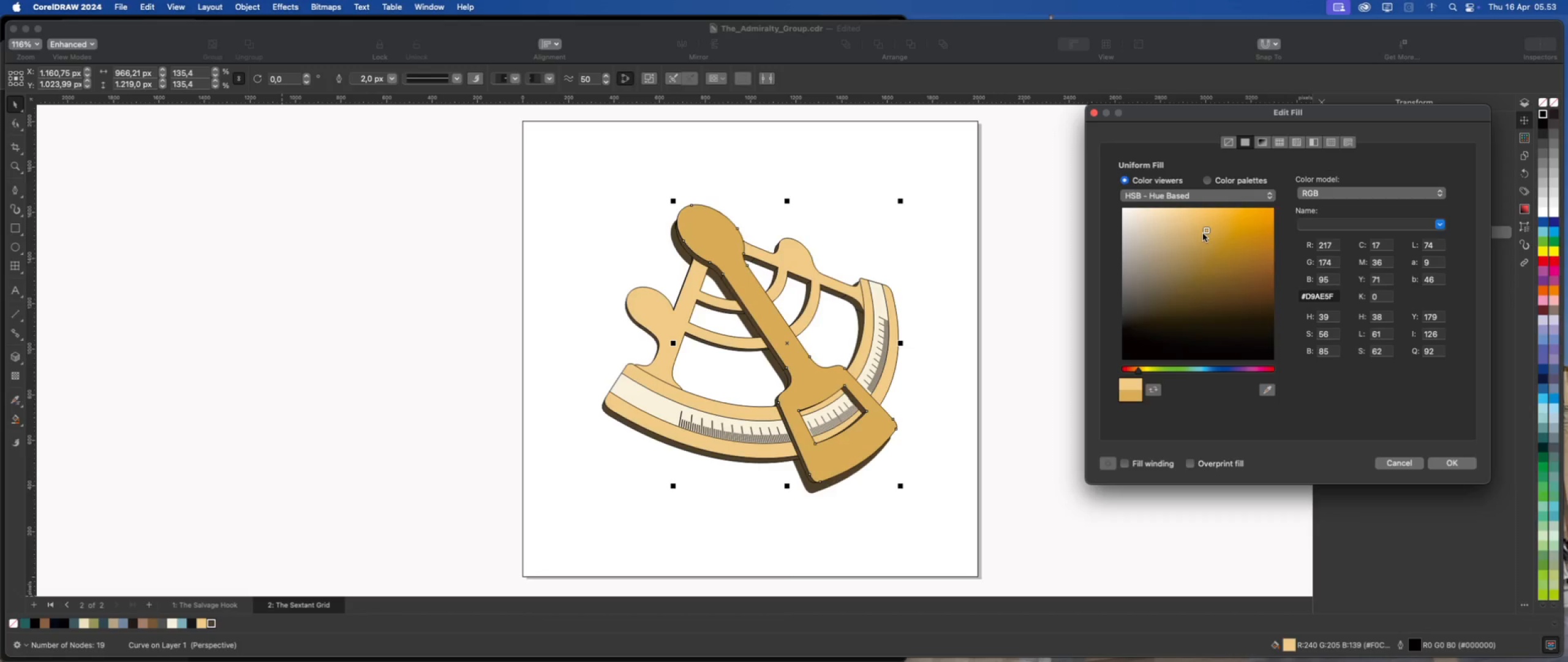 
double_click([1195, 235])
 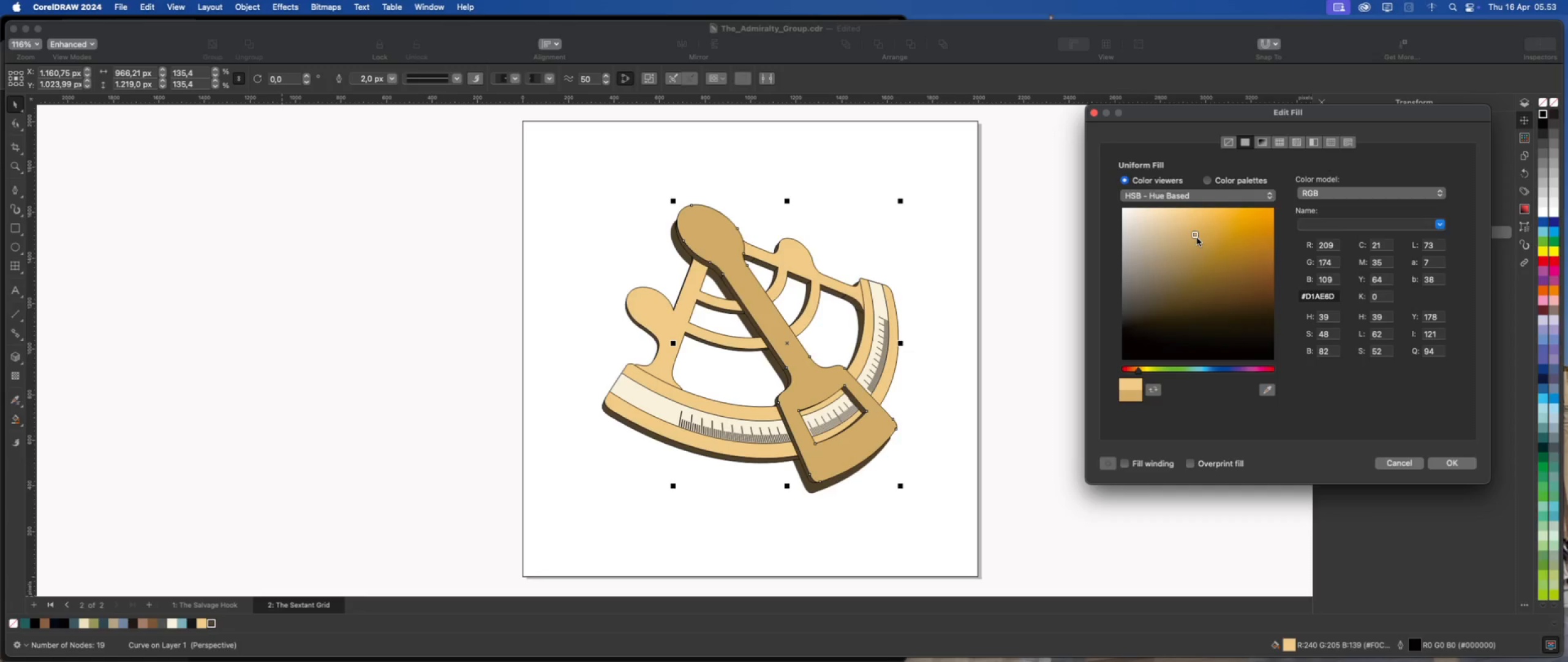 
left_click([1197, 238])
 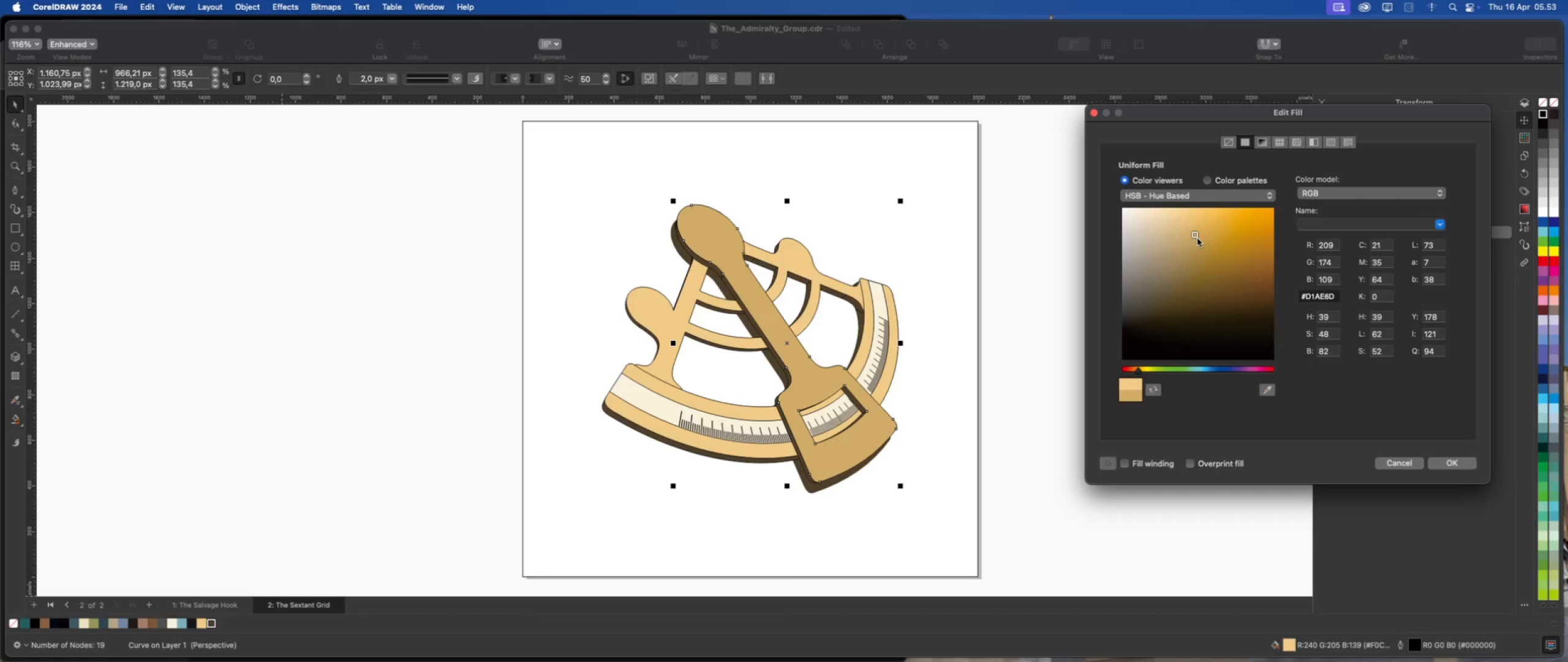 
left_click([1197, 238])
 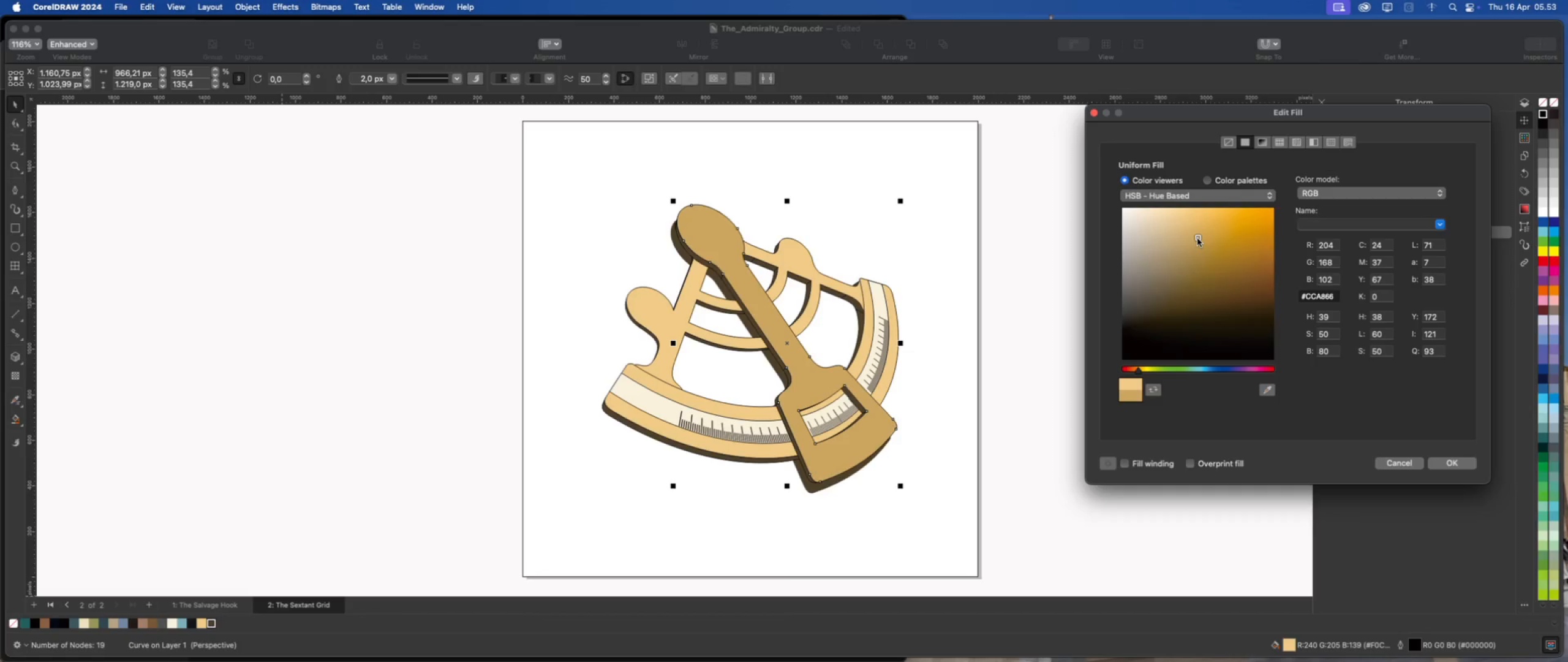 
left_click([1197, 238])
 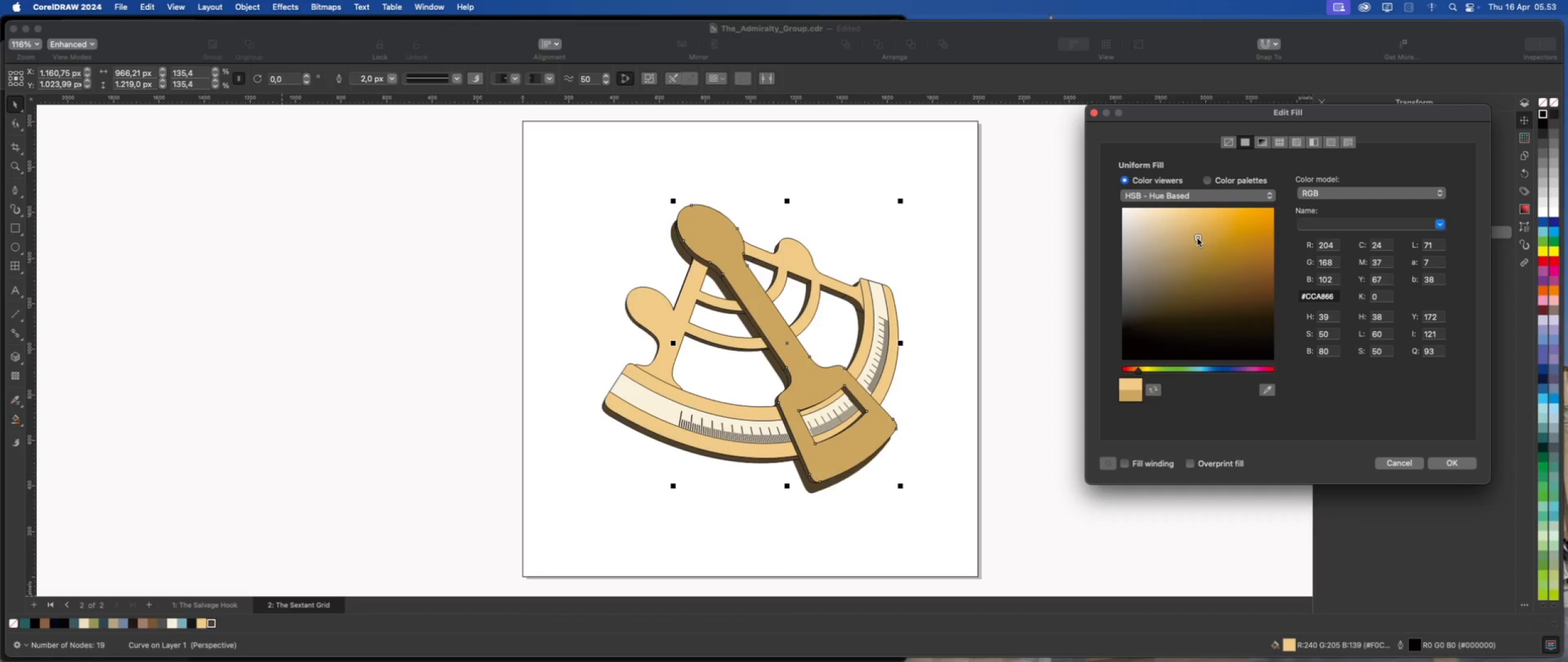 
left_click([1197, 238])
 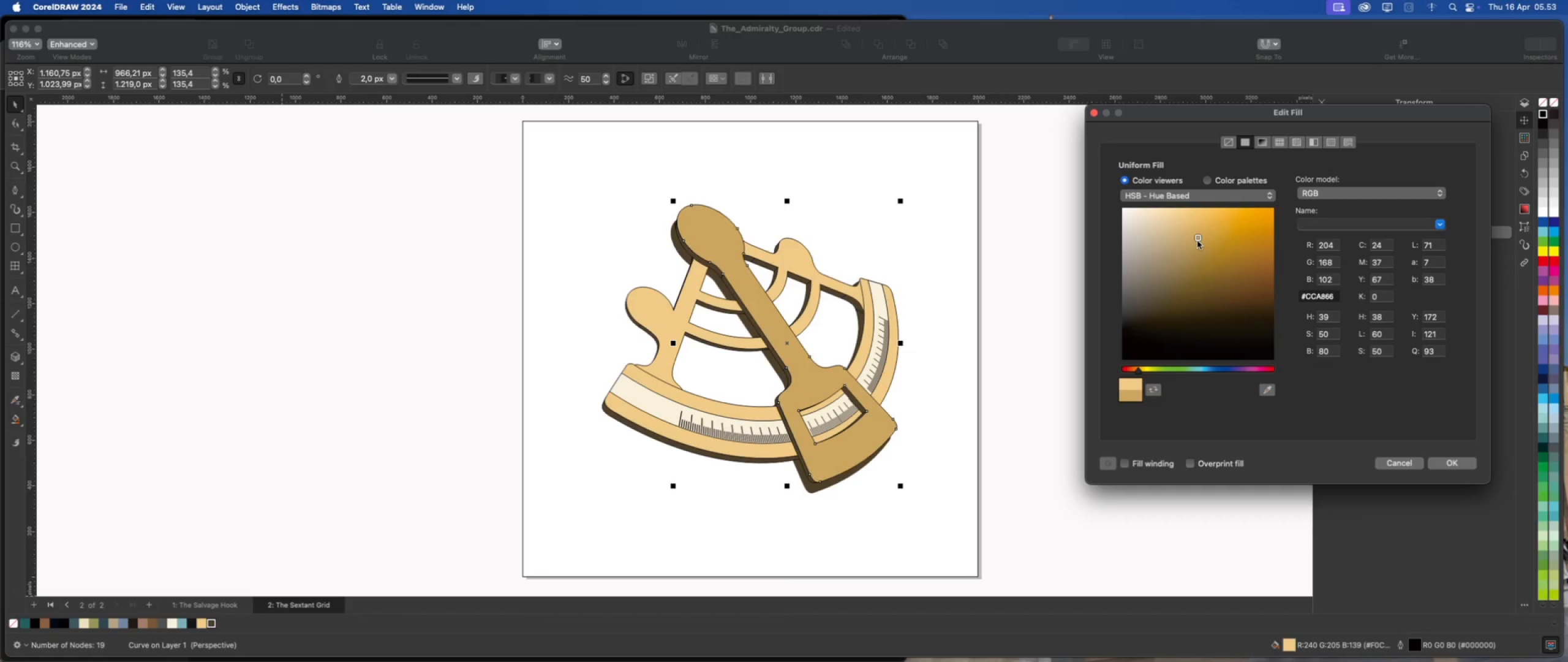 
left_click([1197, 241])
 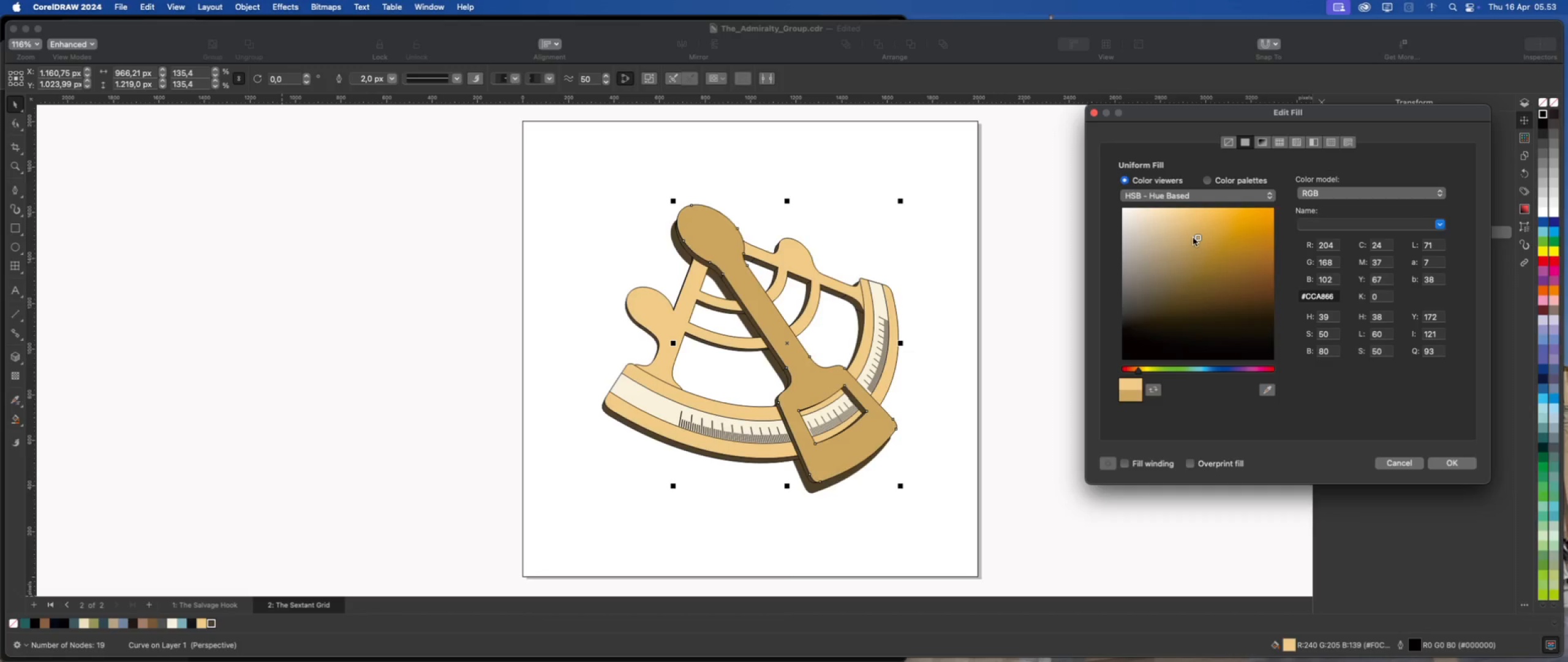 
left_click([1193, 238])
 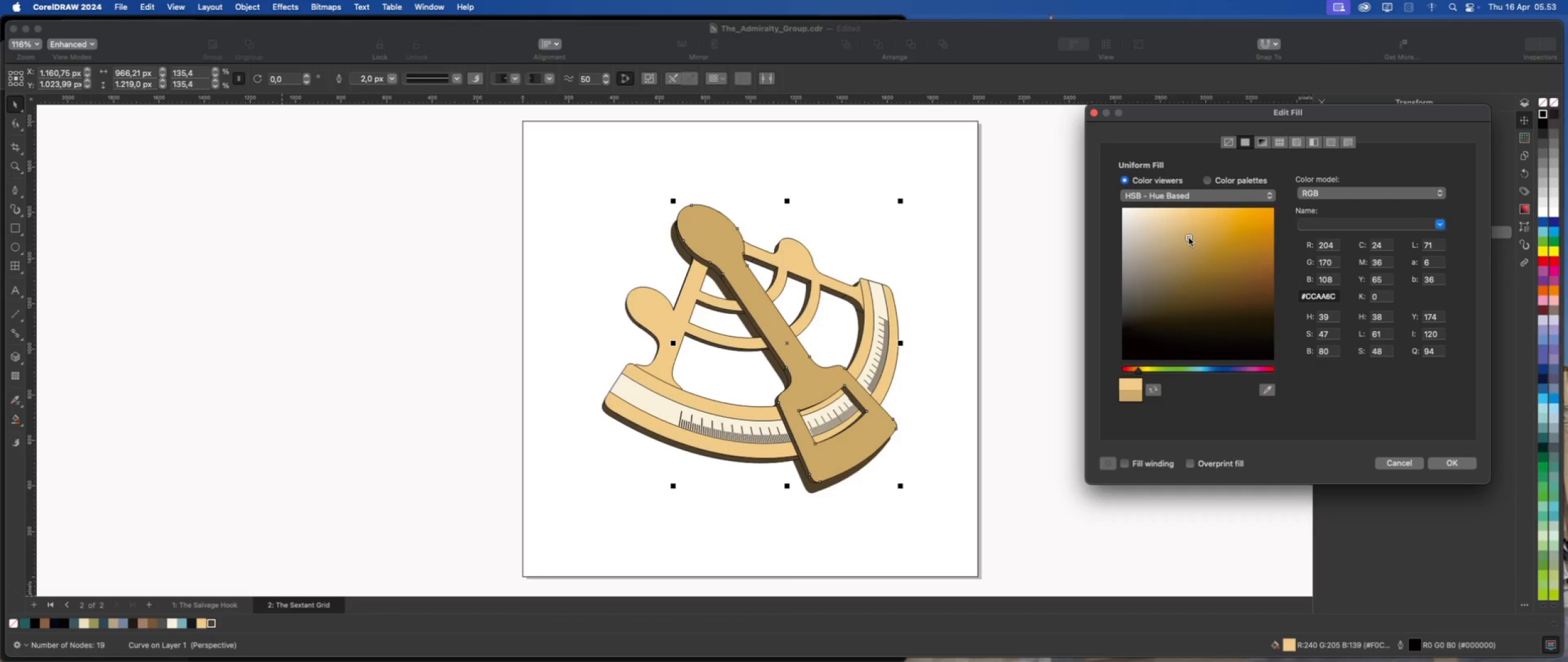 
double_click([1189, 238])
 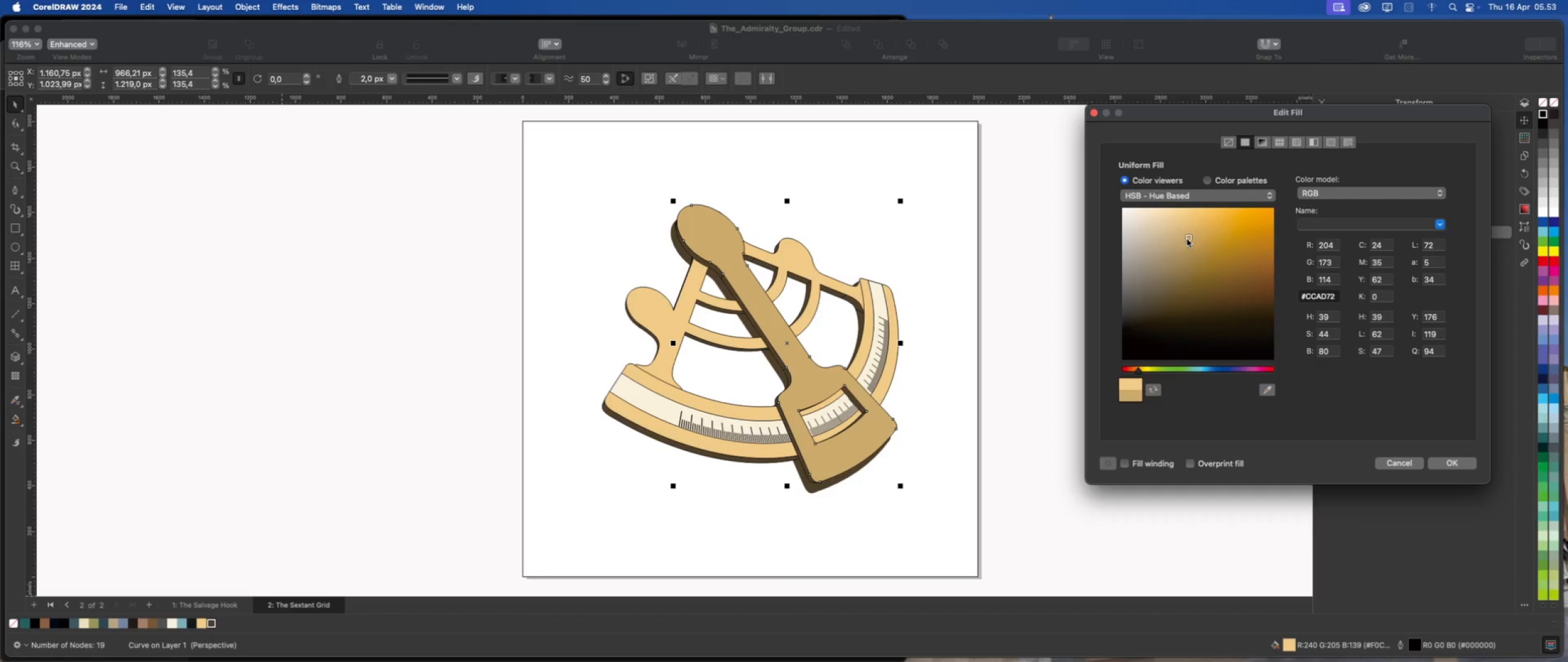 
left_click([1186, 239])
 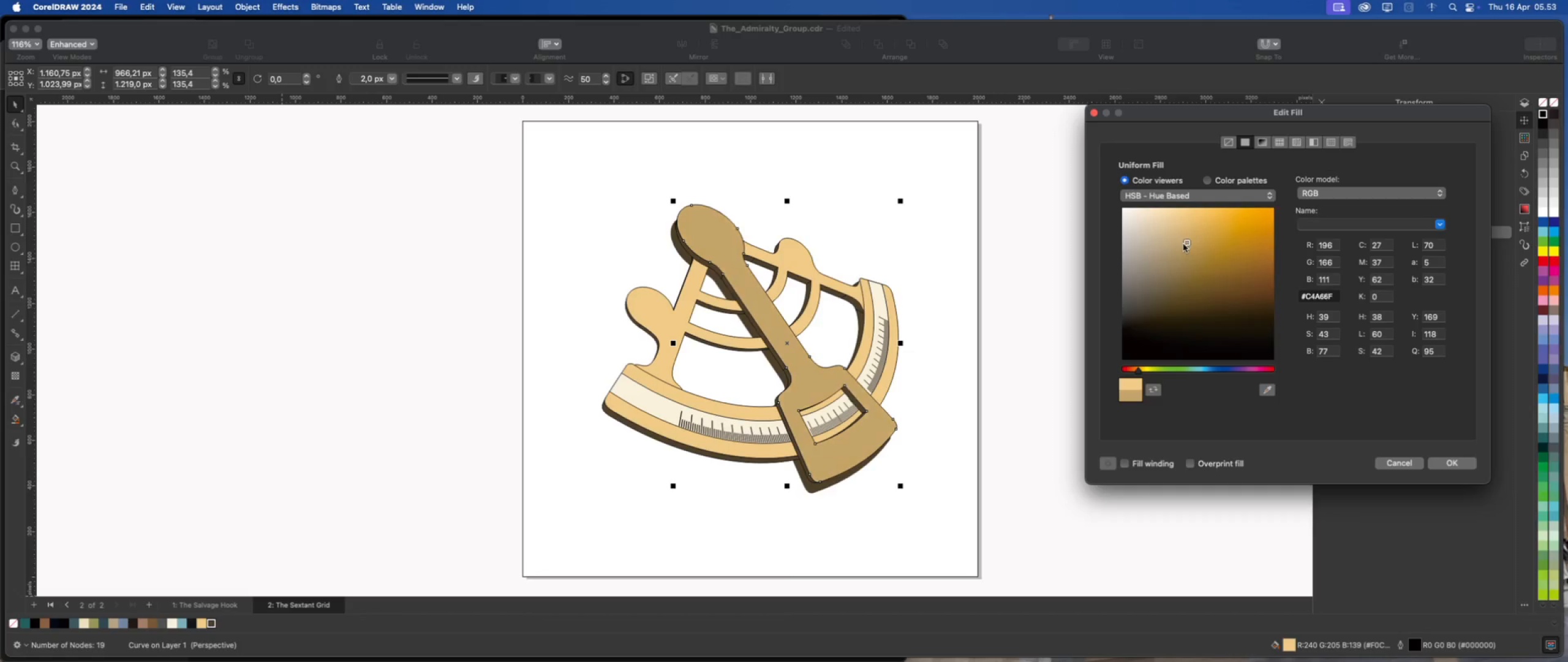 
double_click([1182, 245])
 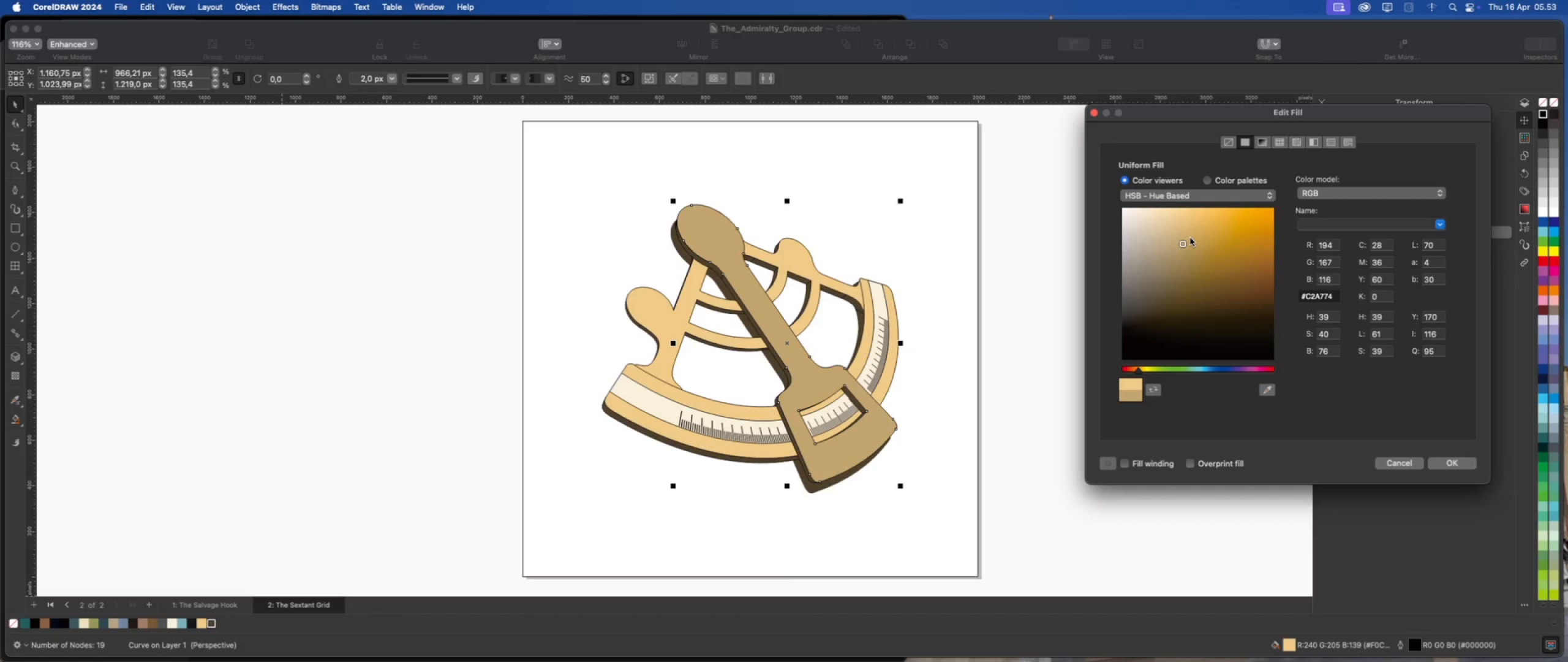 
left_click([1189, 234])
 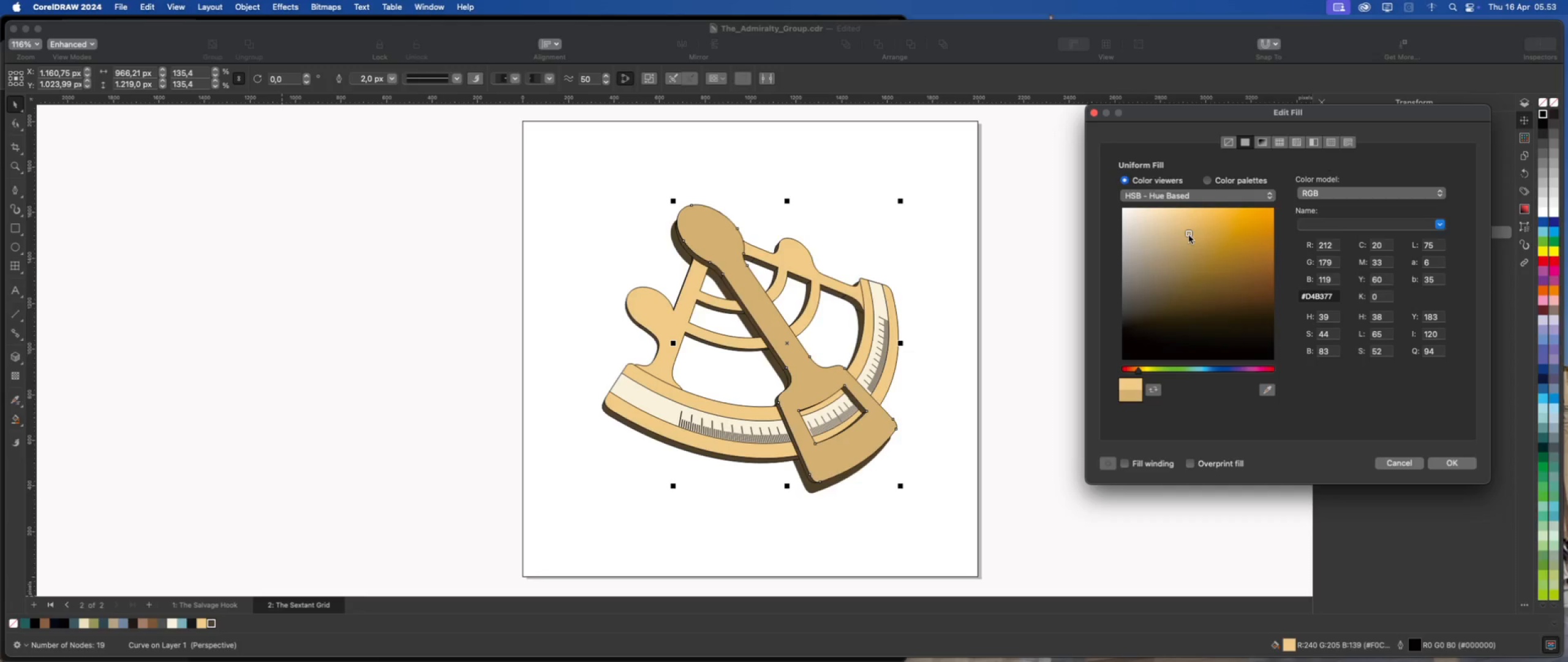 
left_click([1189, 235])
 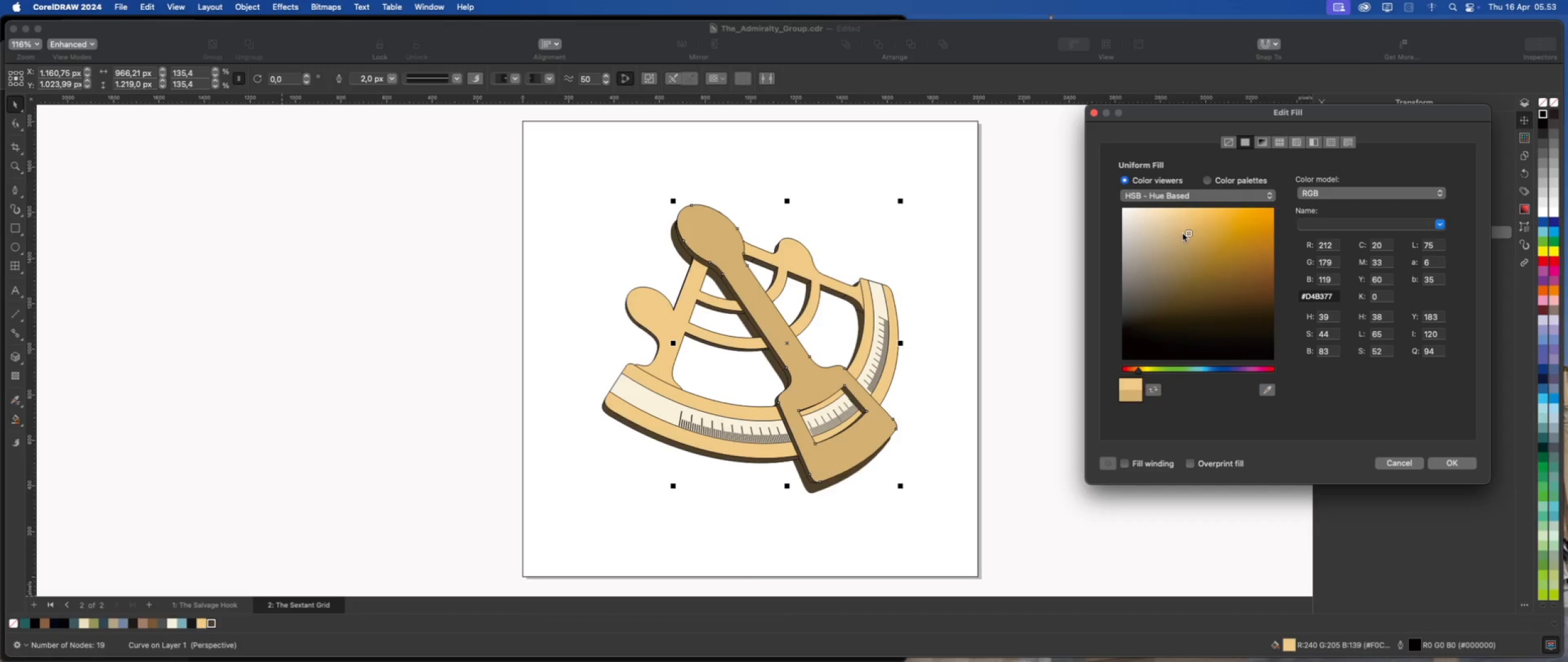 
left_click([1183, 233])
 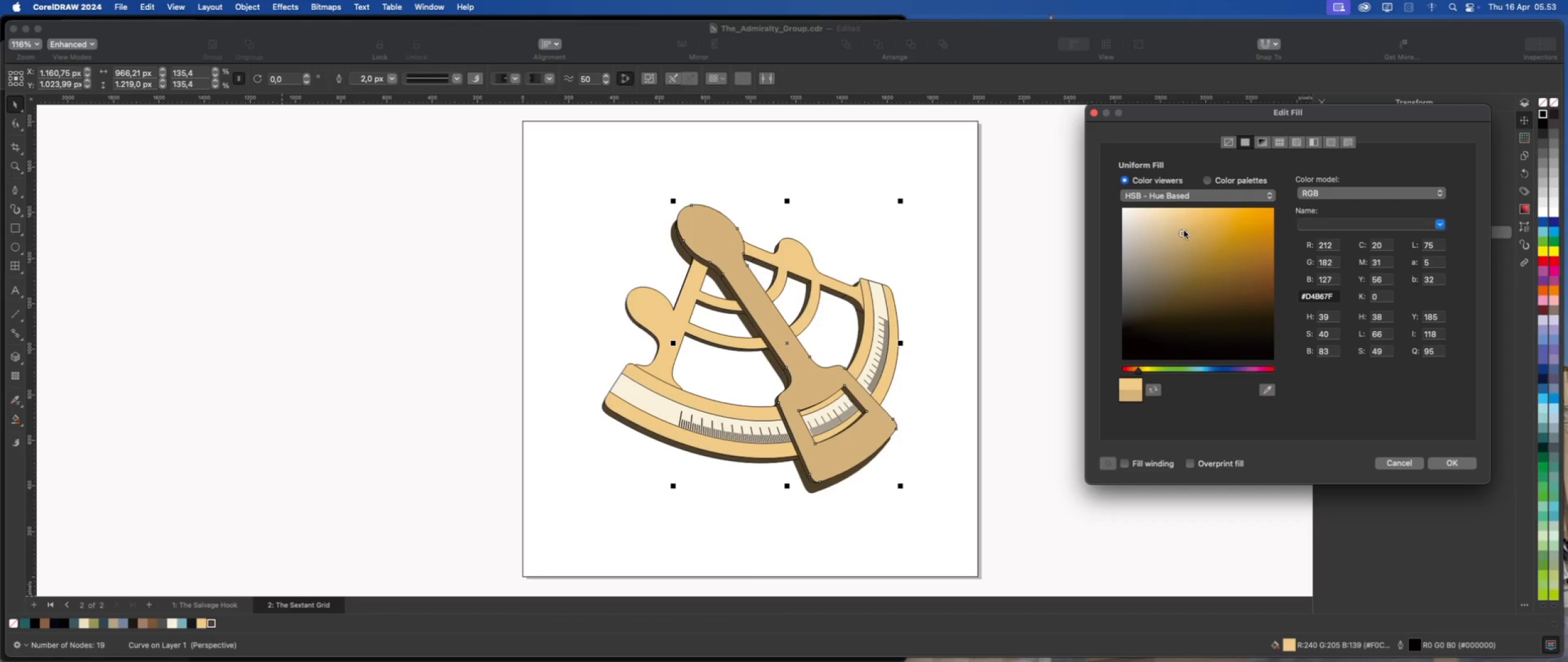 
left_click([1184, 230])
 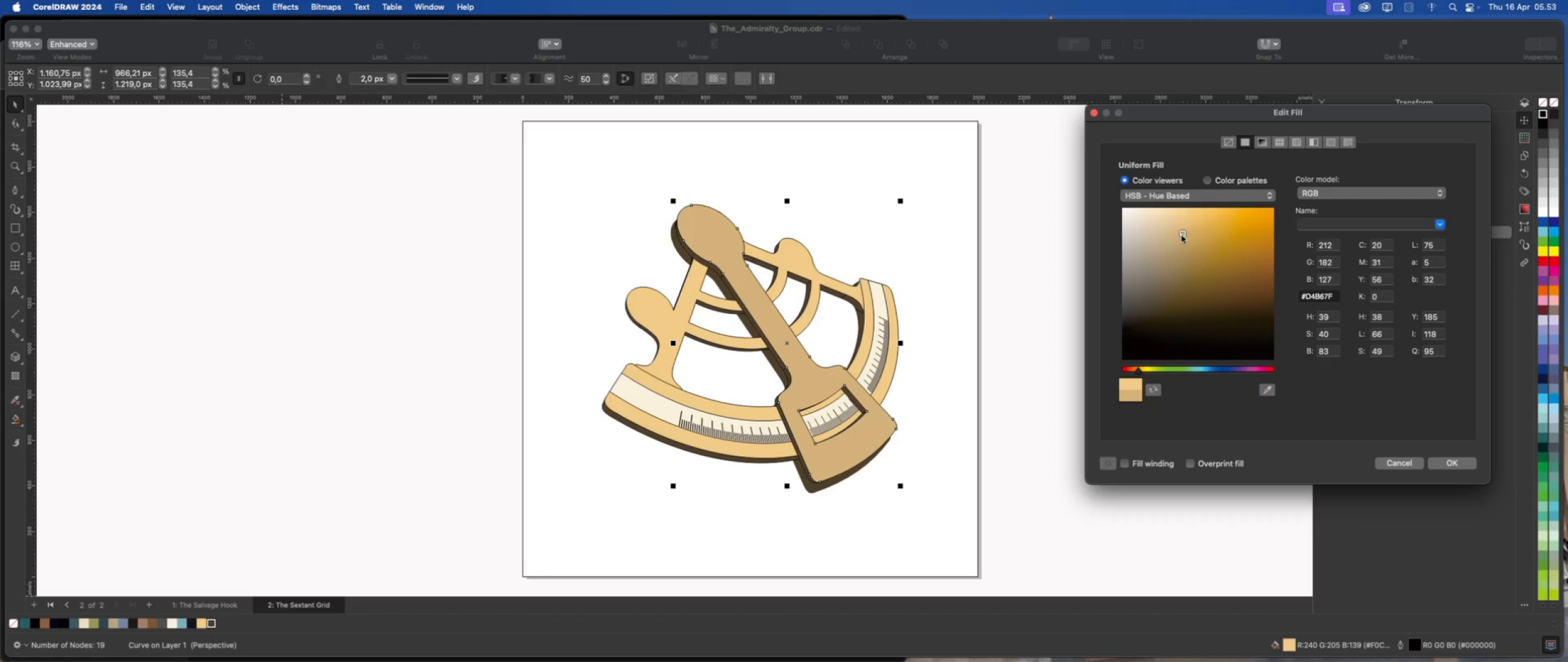 
left_click([1182, 235])
 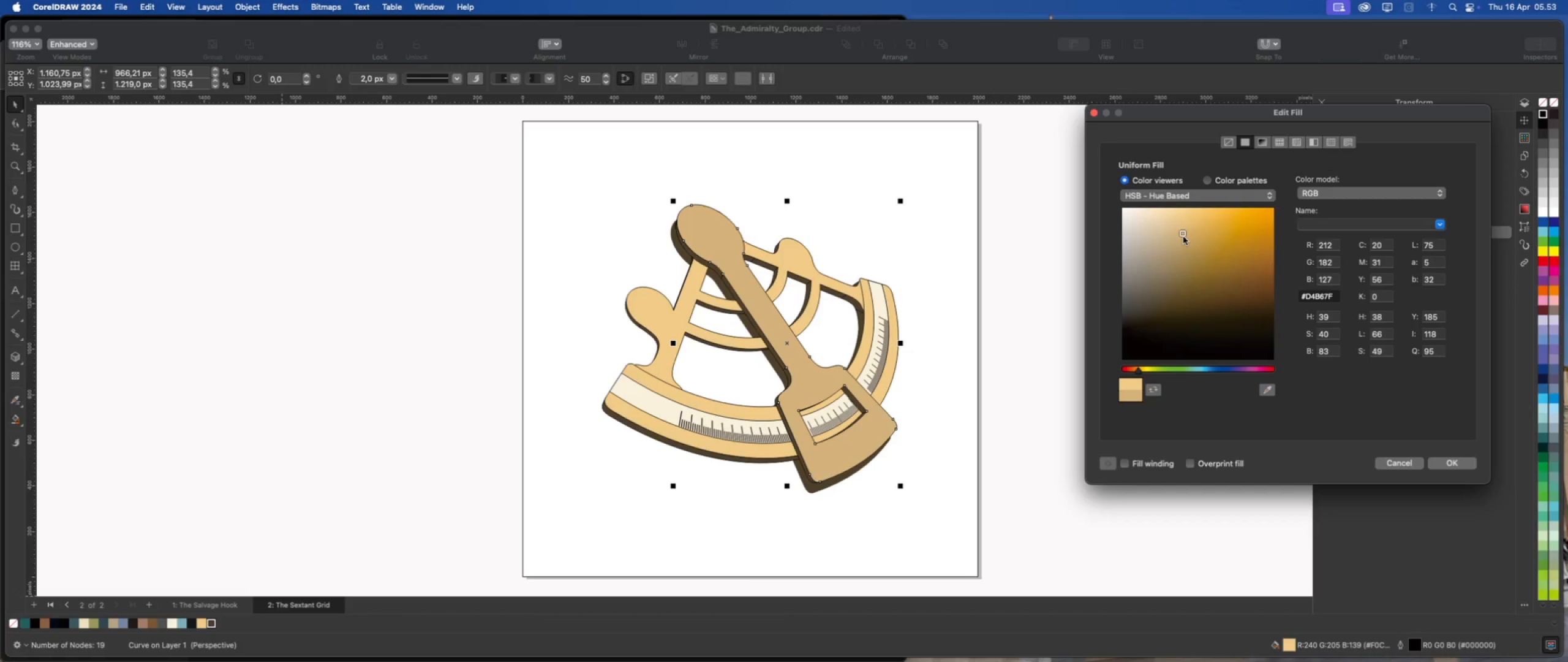 
left_click([1183, 237])
 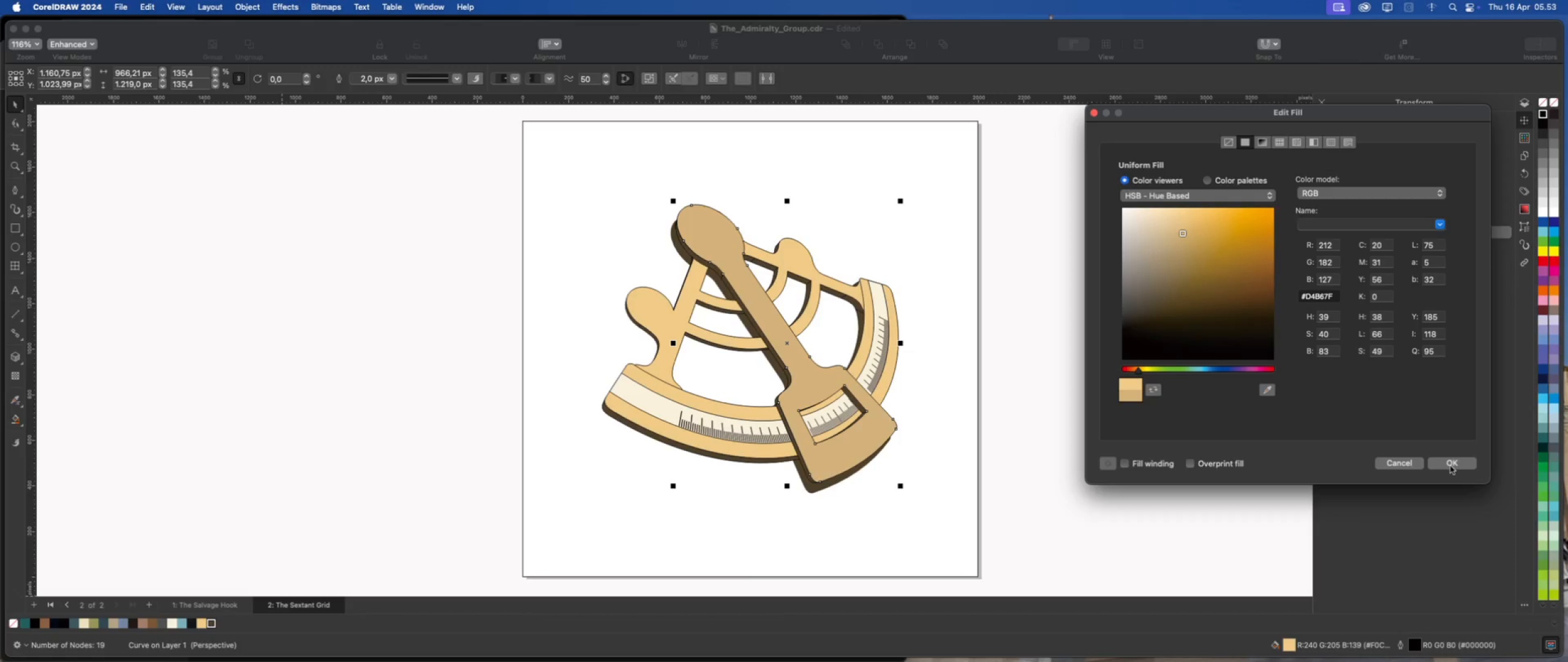 
left_click([1450, 466])
 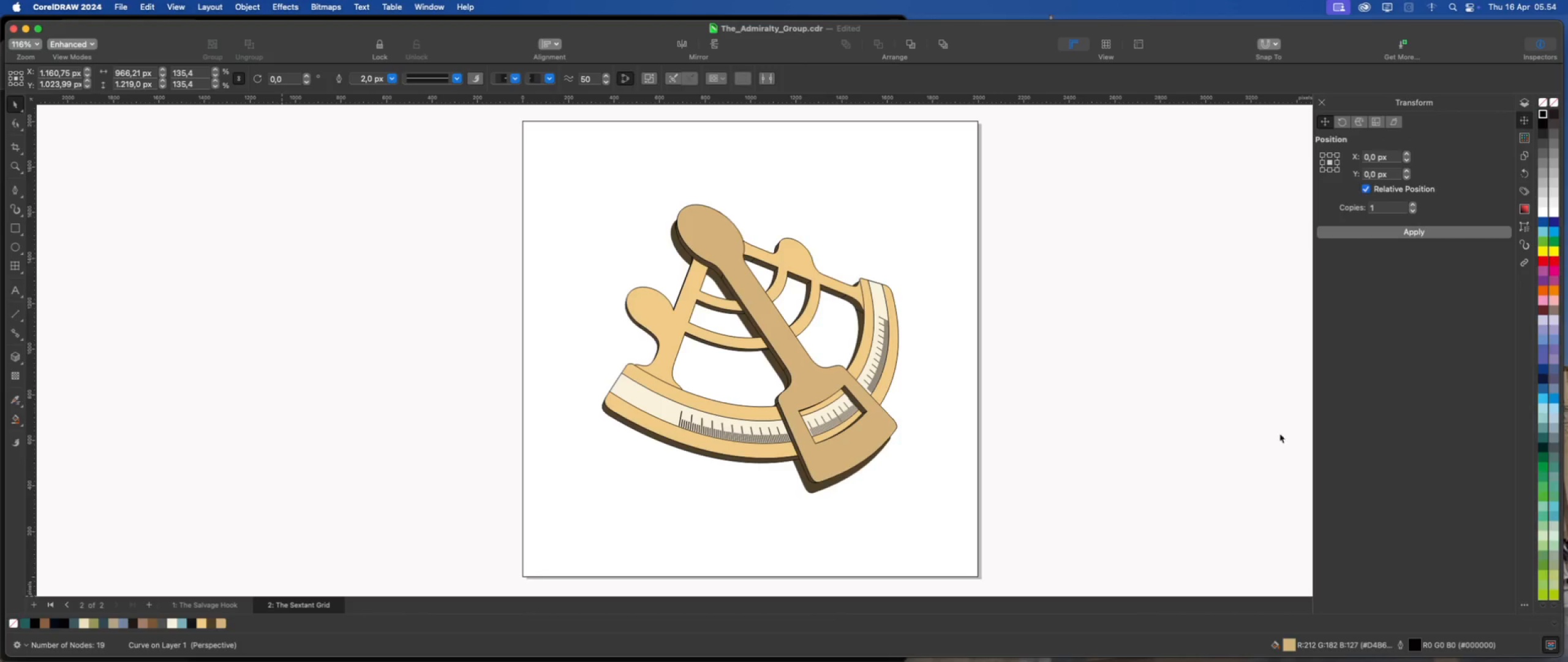 
left_click([1194, 411])
 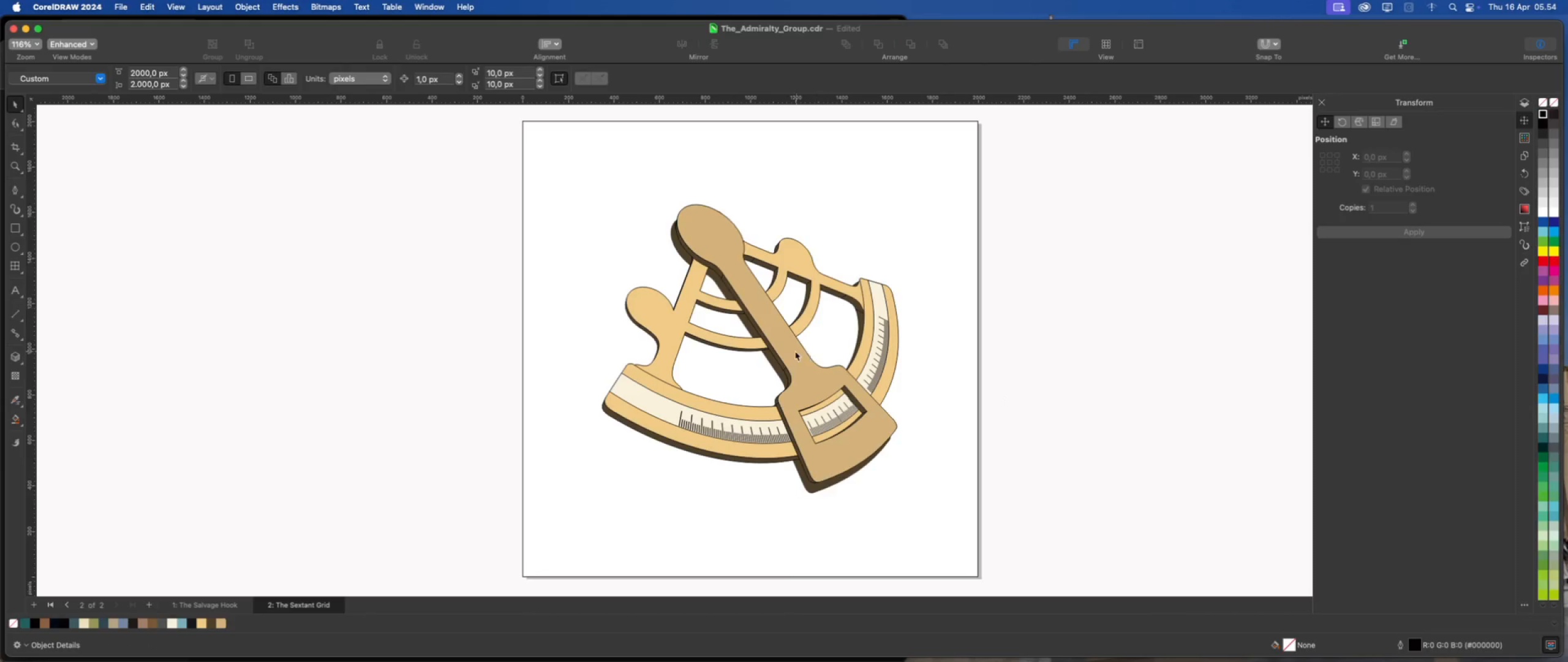 
left_click([791, 351])
 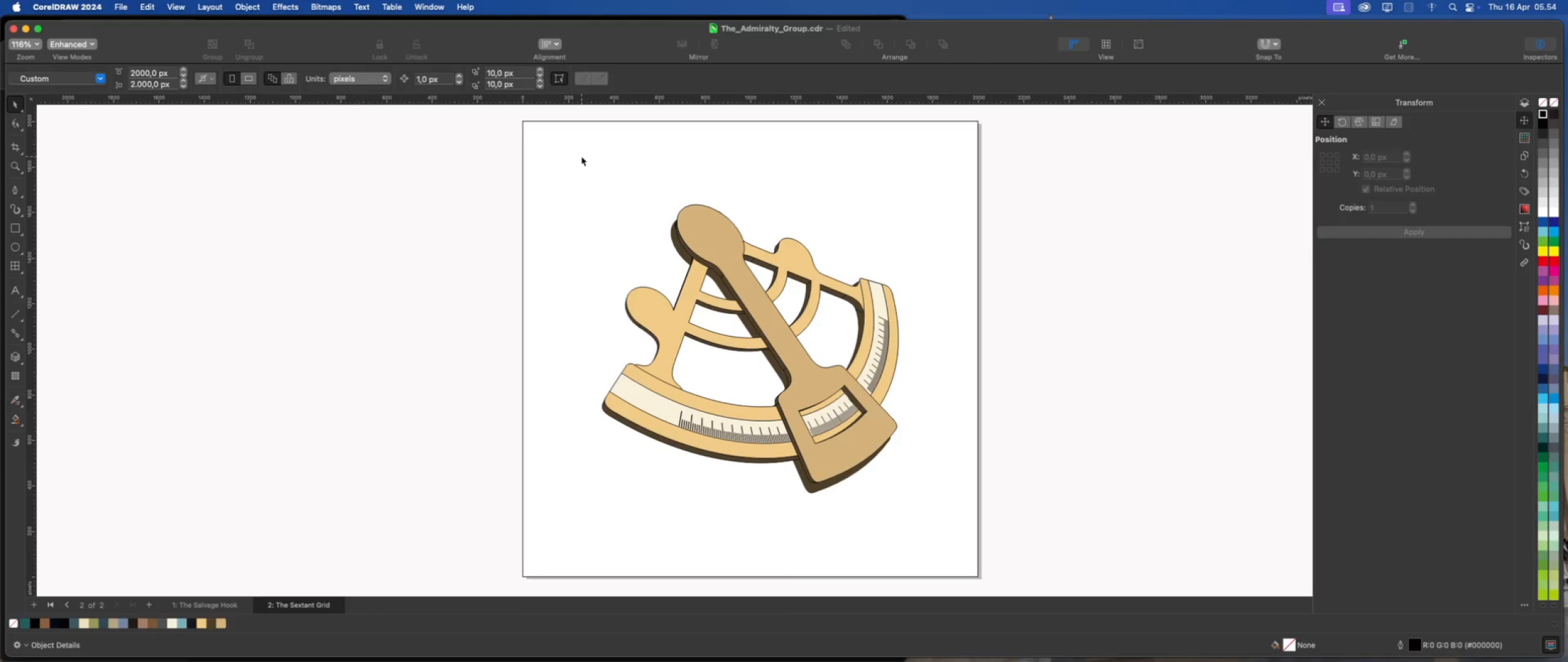 
left_click_drag(start_coordinate=[573, 153], to_coordinate=[870, 481])